 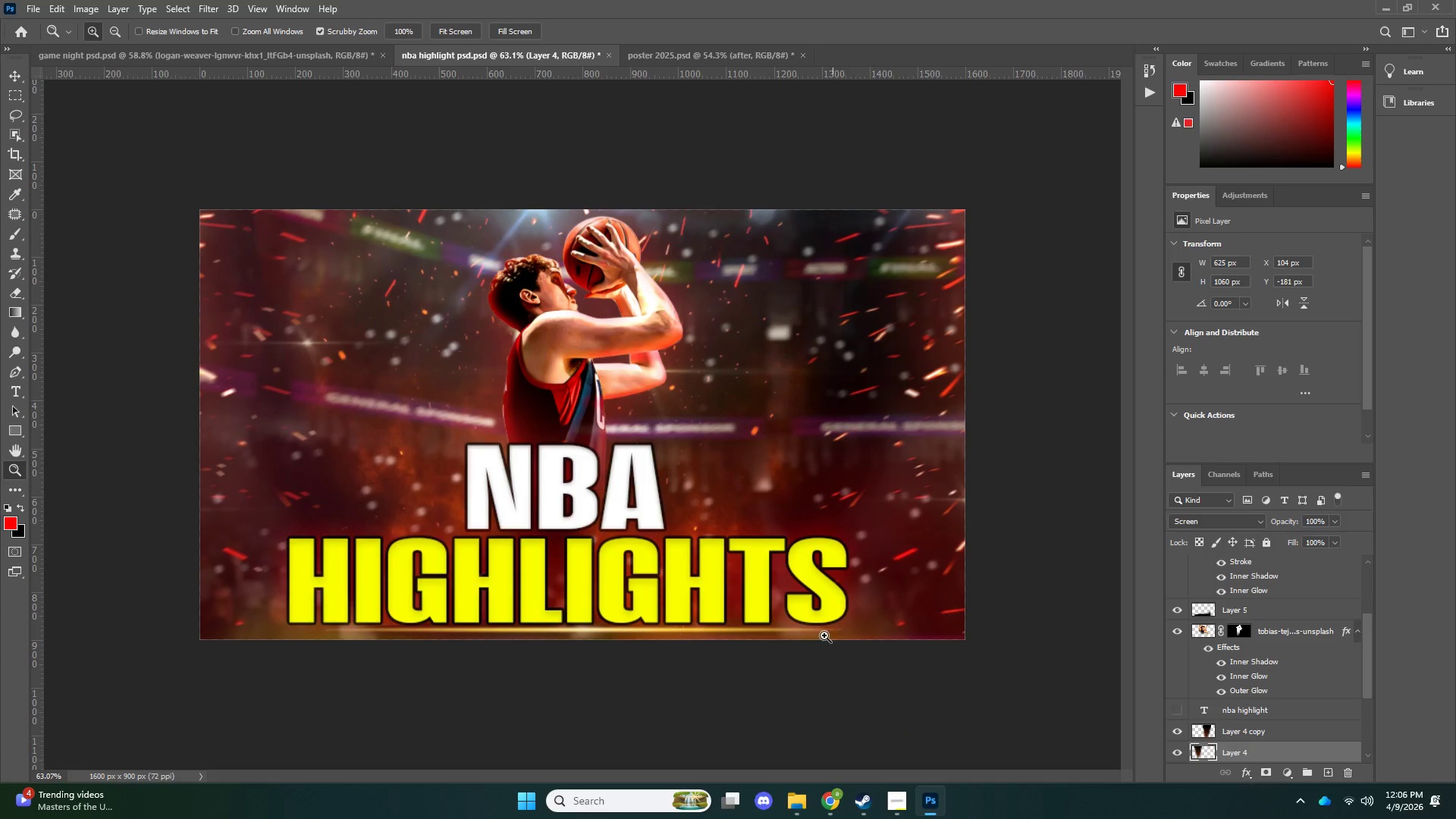 
key(Z)
 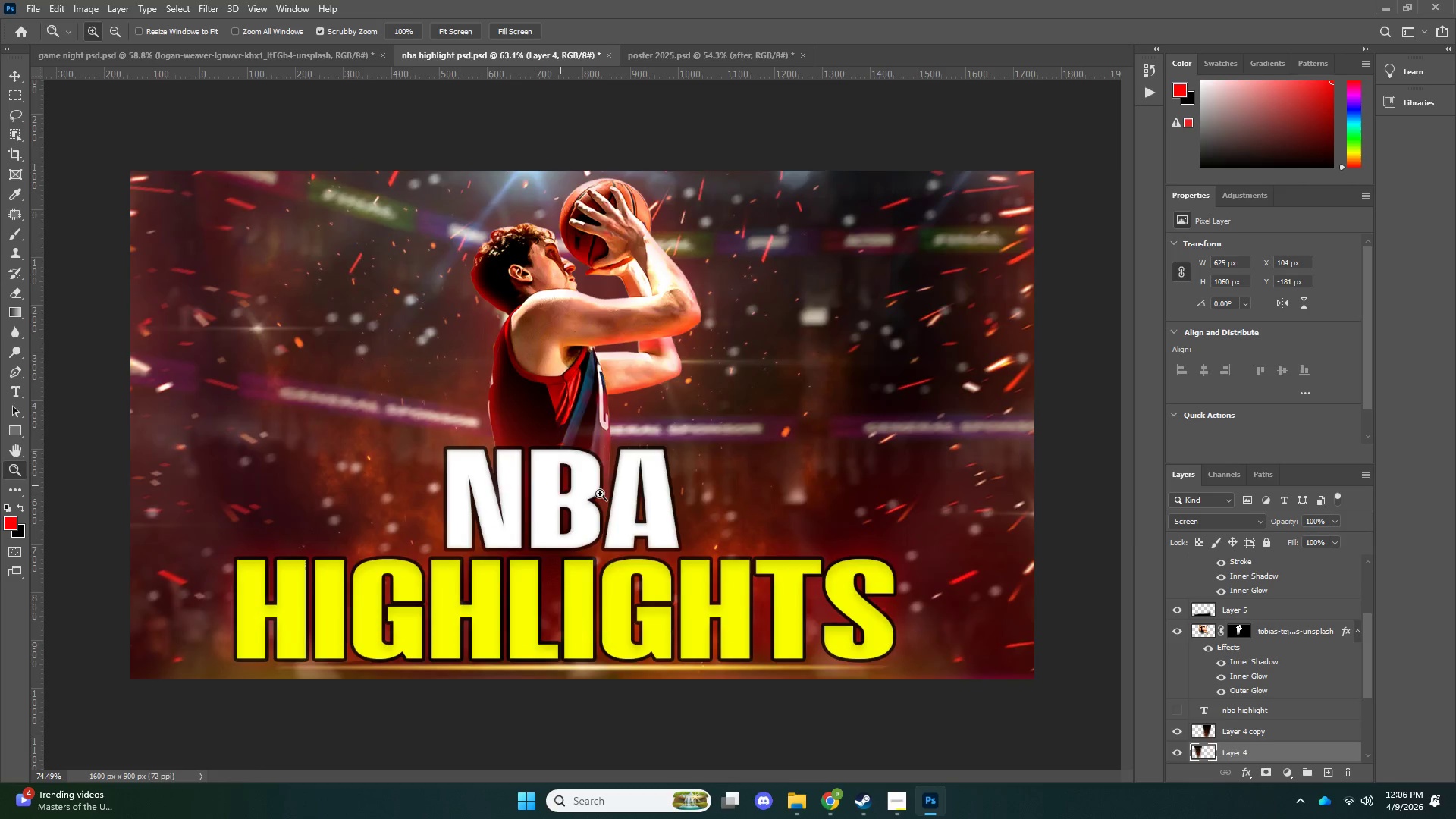 
left_click_drag(start_coordinate=[560, 485], to_coordinate=[610, 485])
 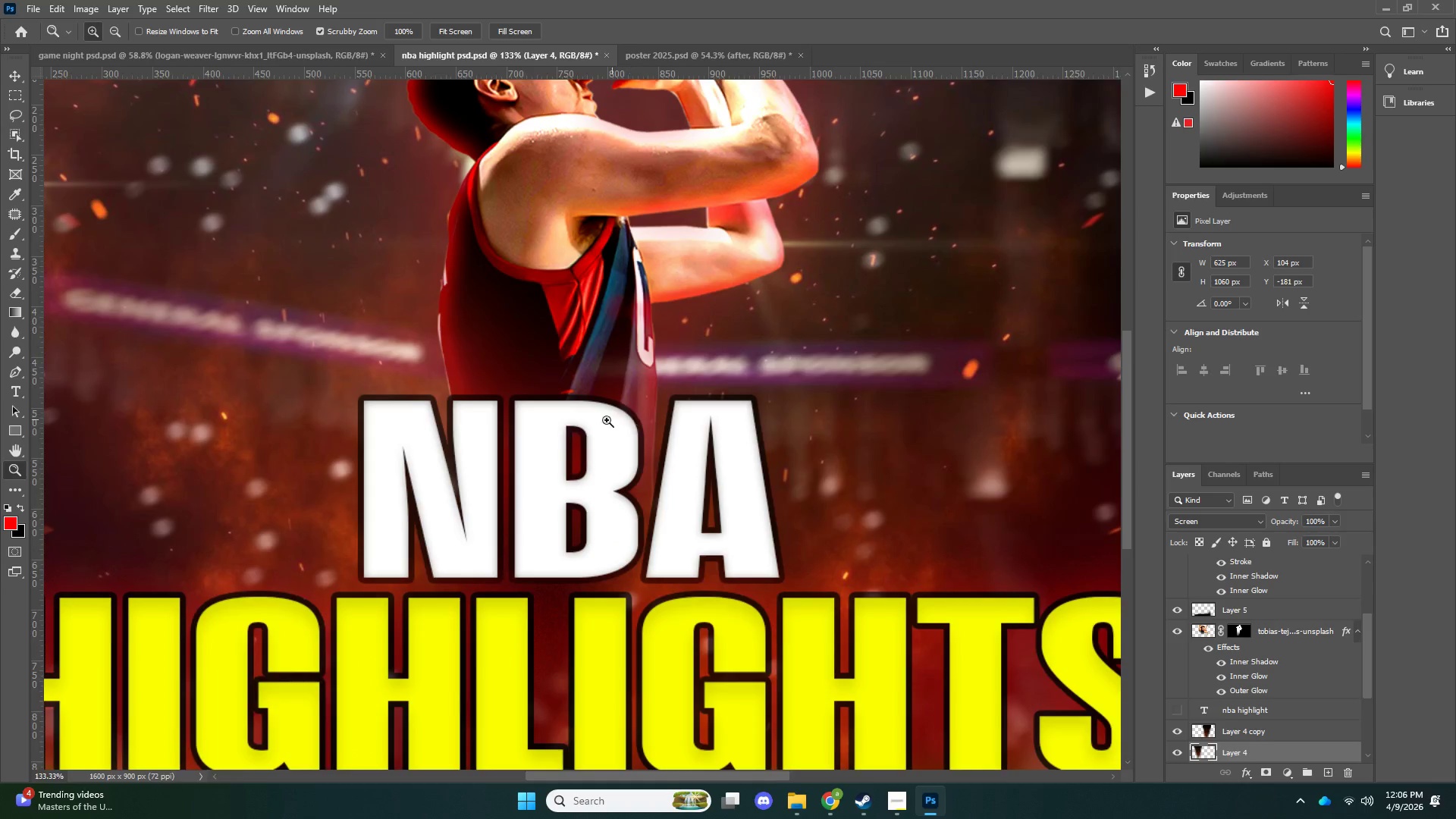 
left_click_drag(start_coordinate=[612, 419], to_coordinate=[593, 420])
 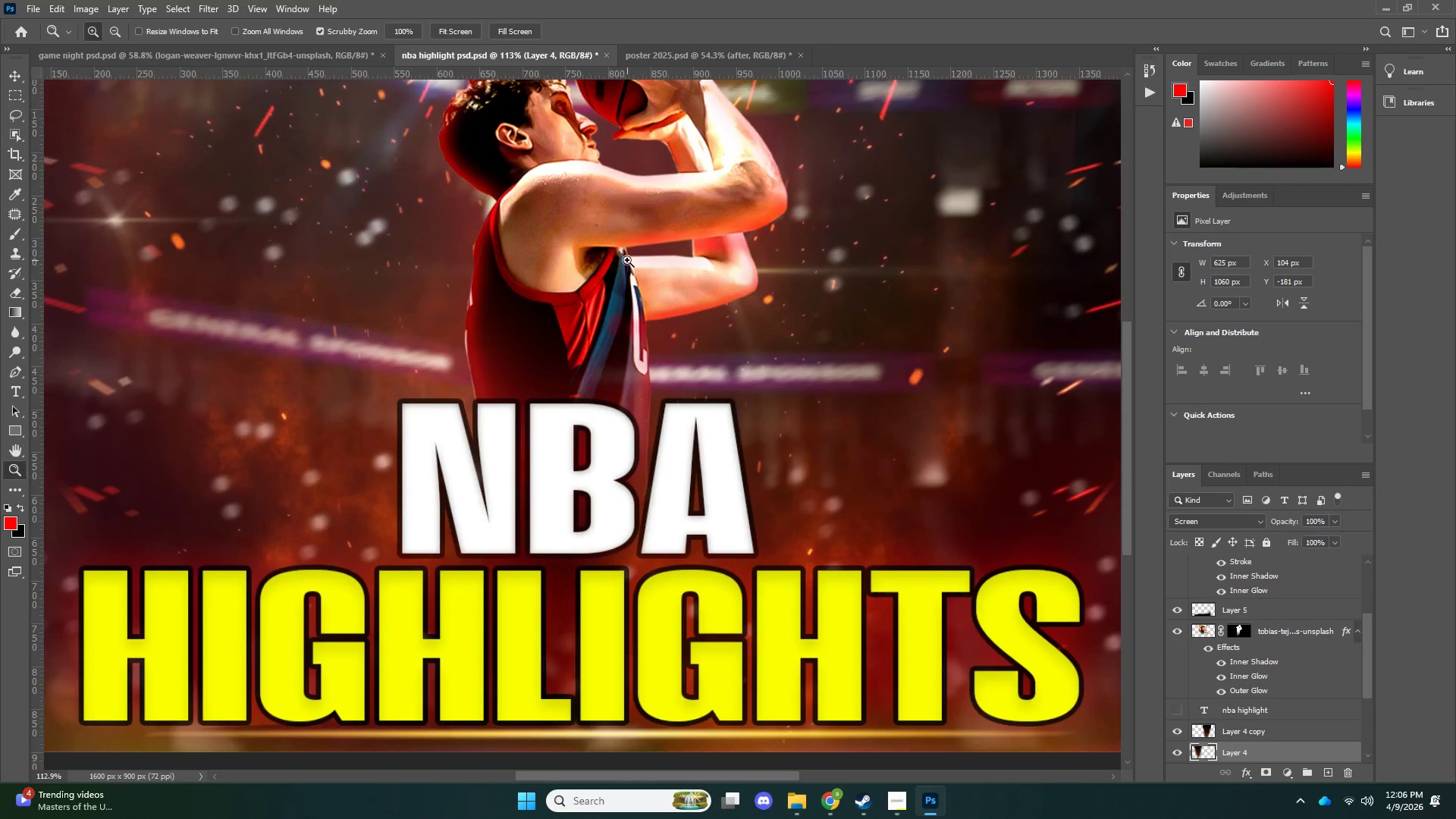 
left_click_drag(start_coordinate=[622, 271], to_coordinate=[582, 297])
 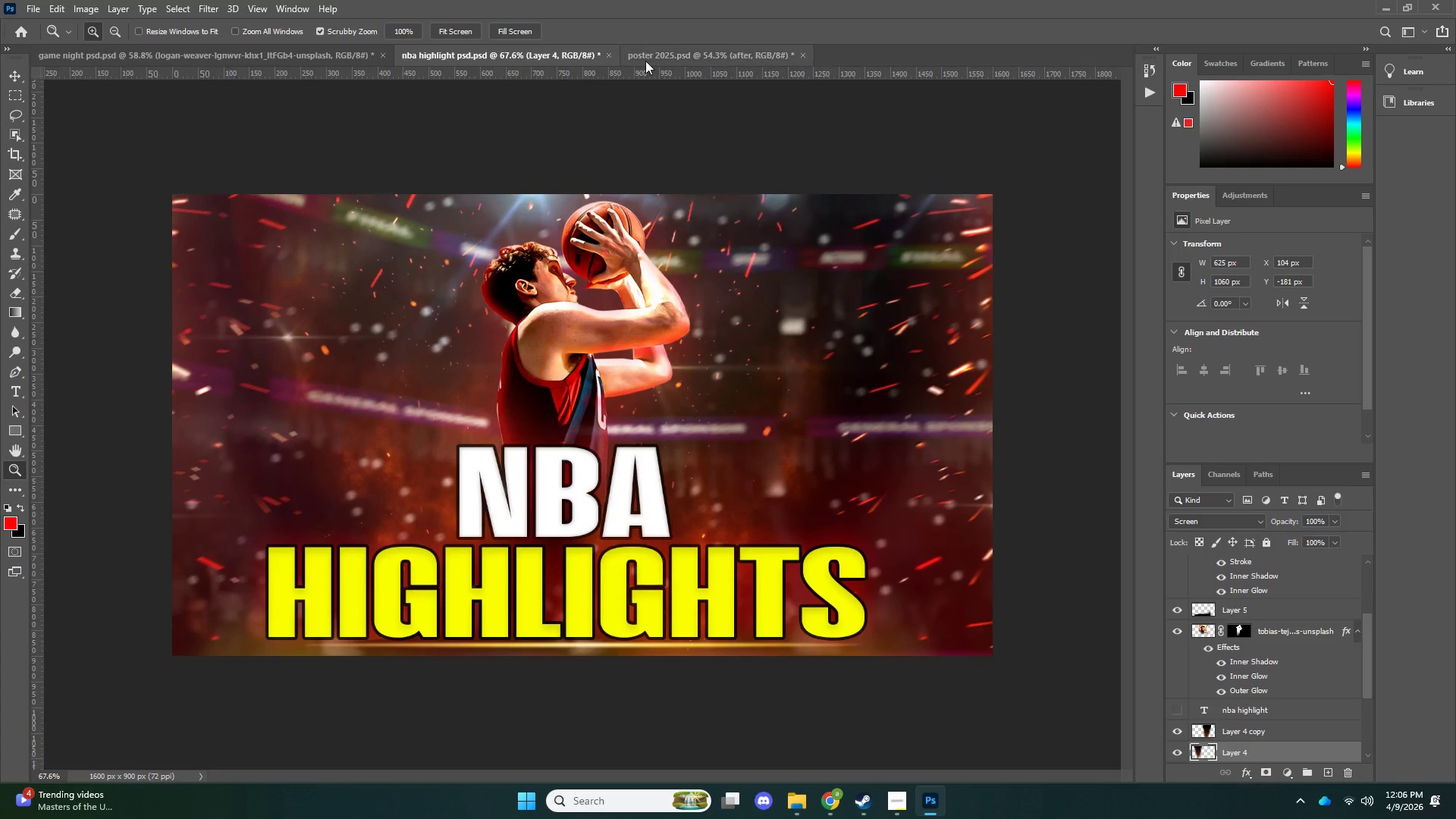 
left_click([650, 58])
 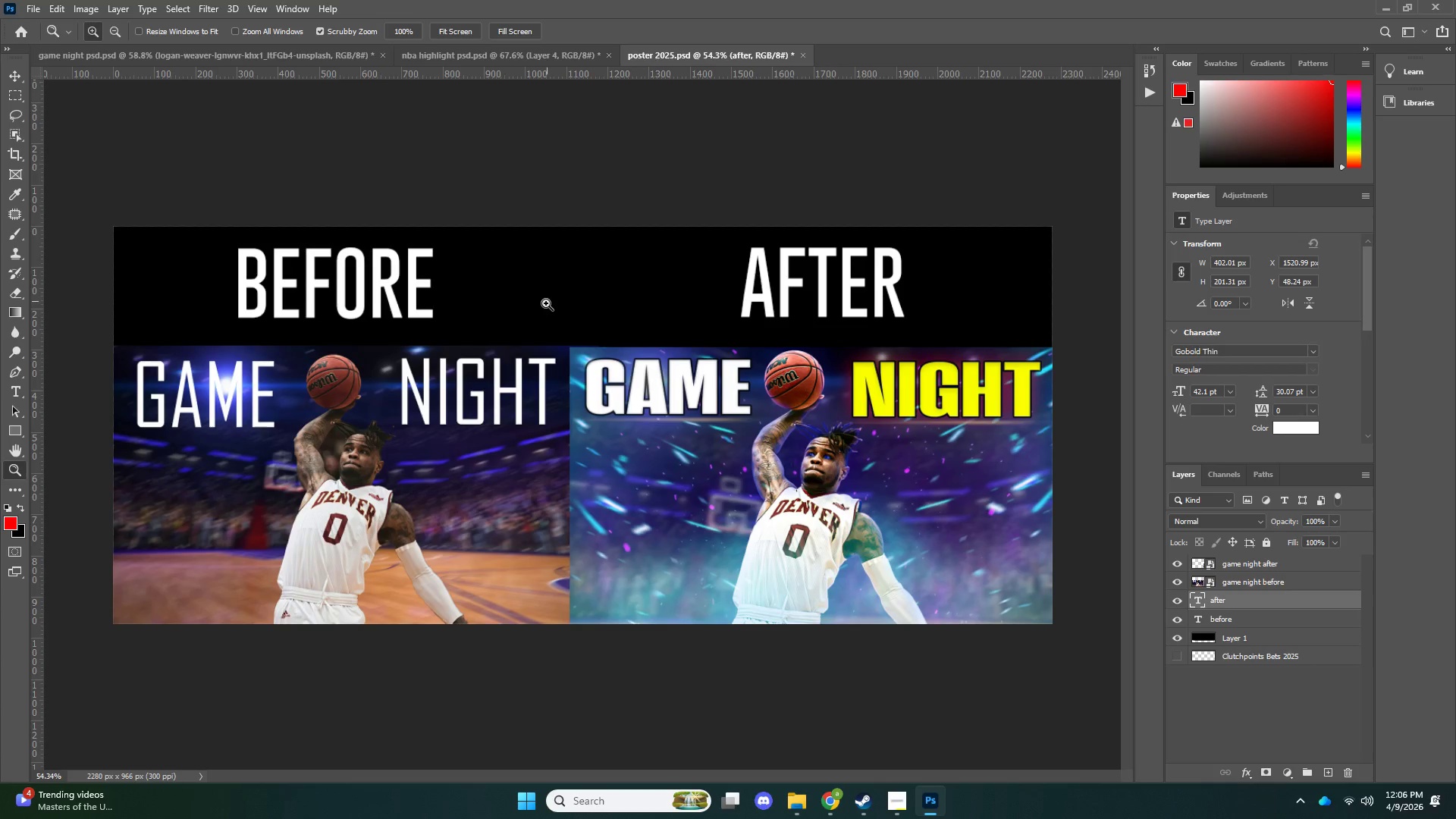 
key(V)
 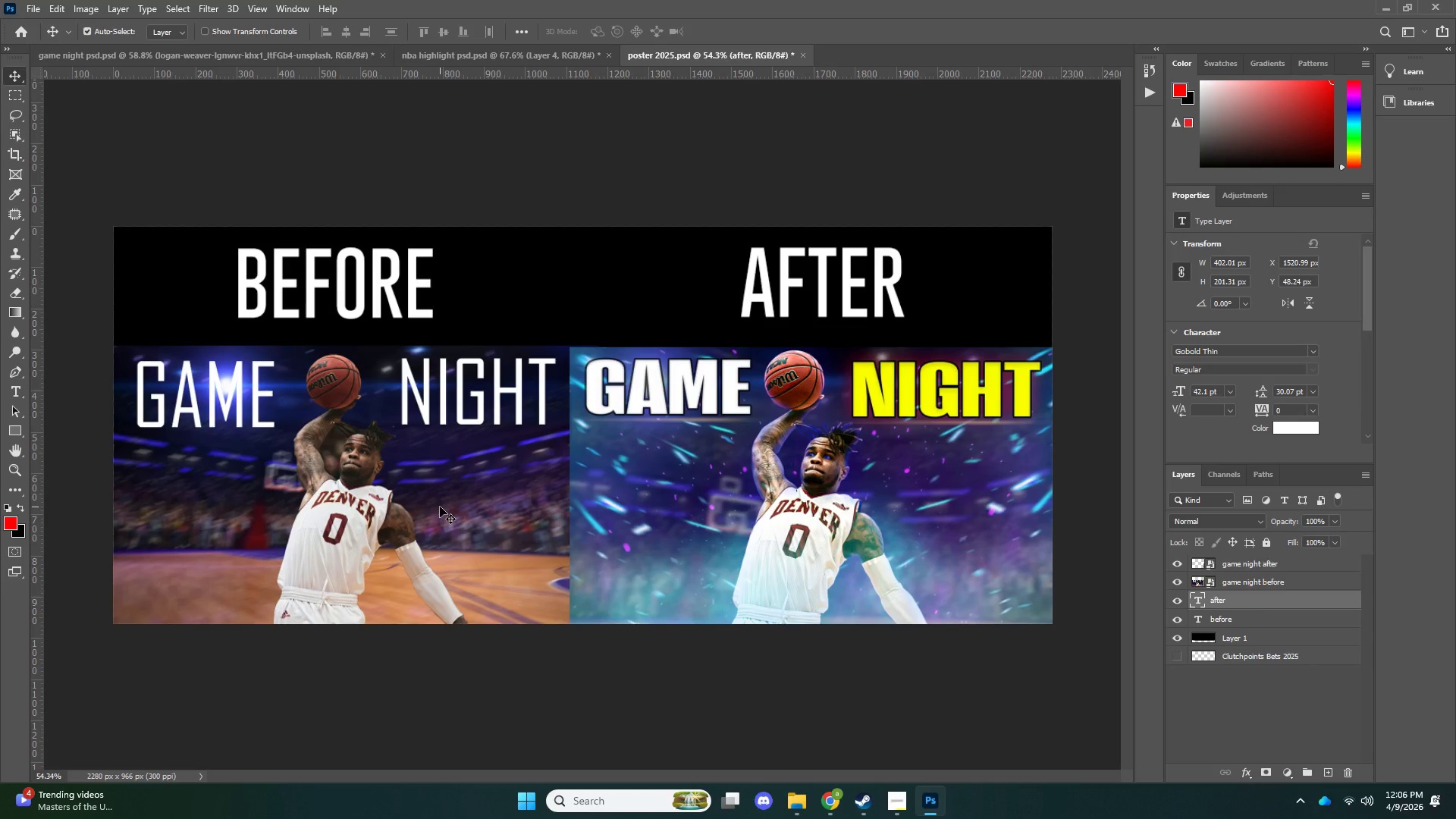 
left_click([440, 507])
 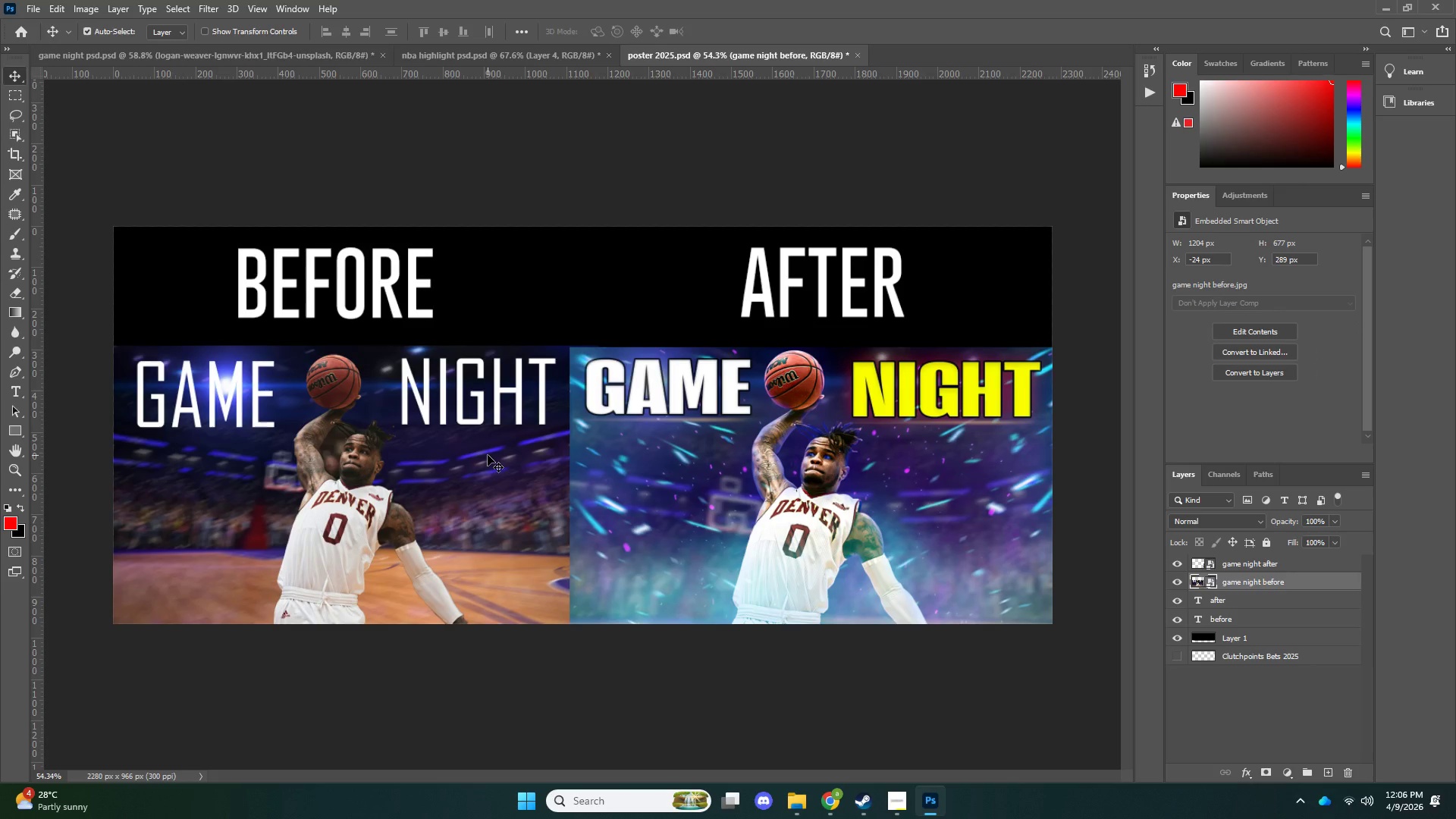 
wait(6.08)
 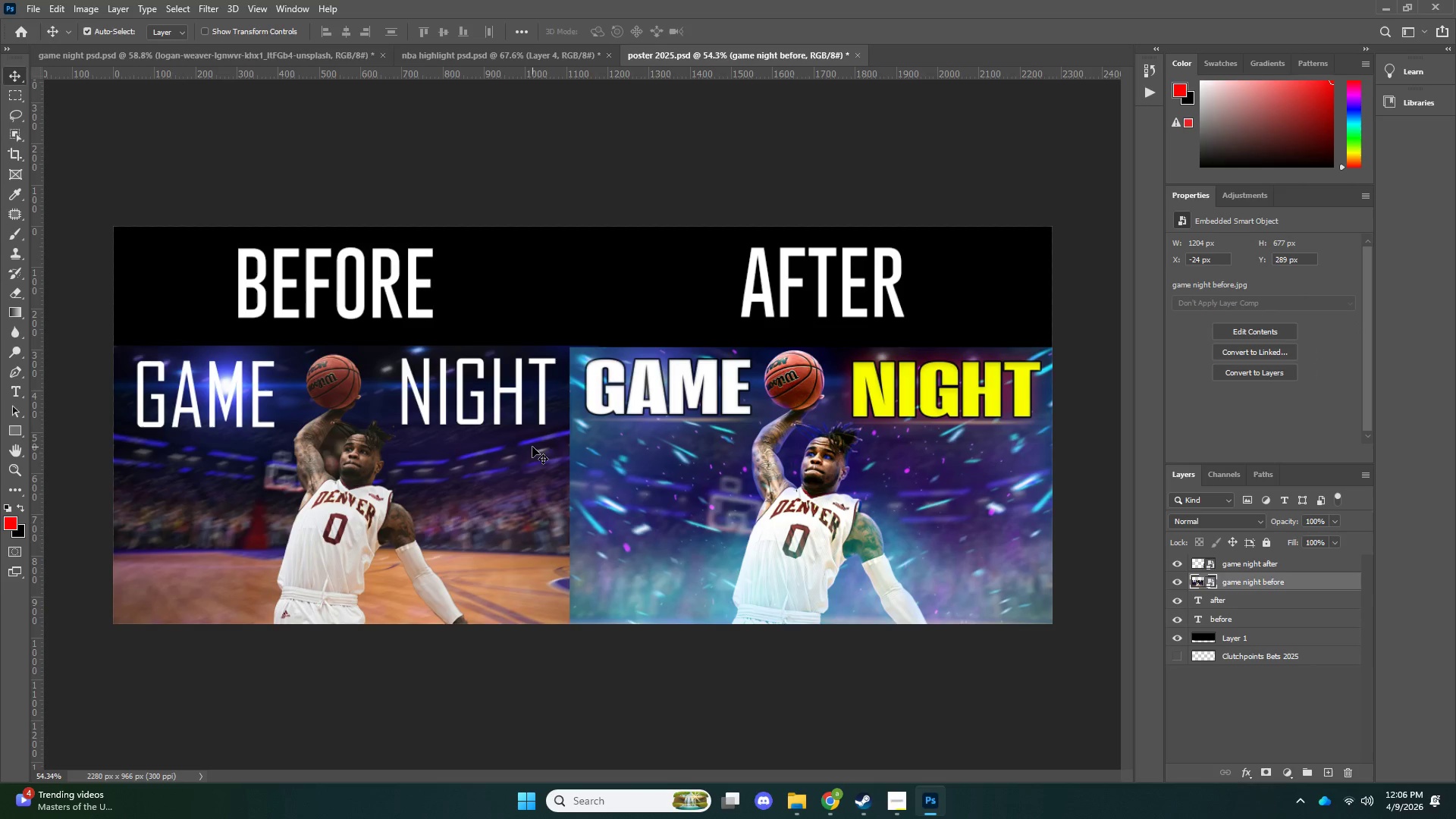 
key(Delete)
 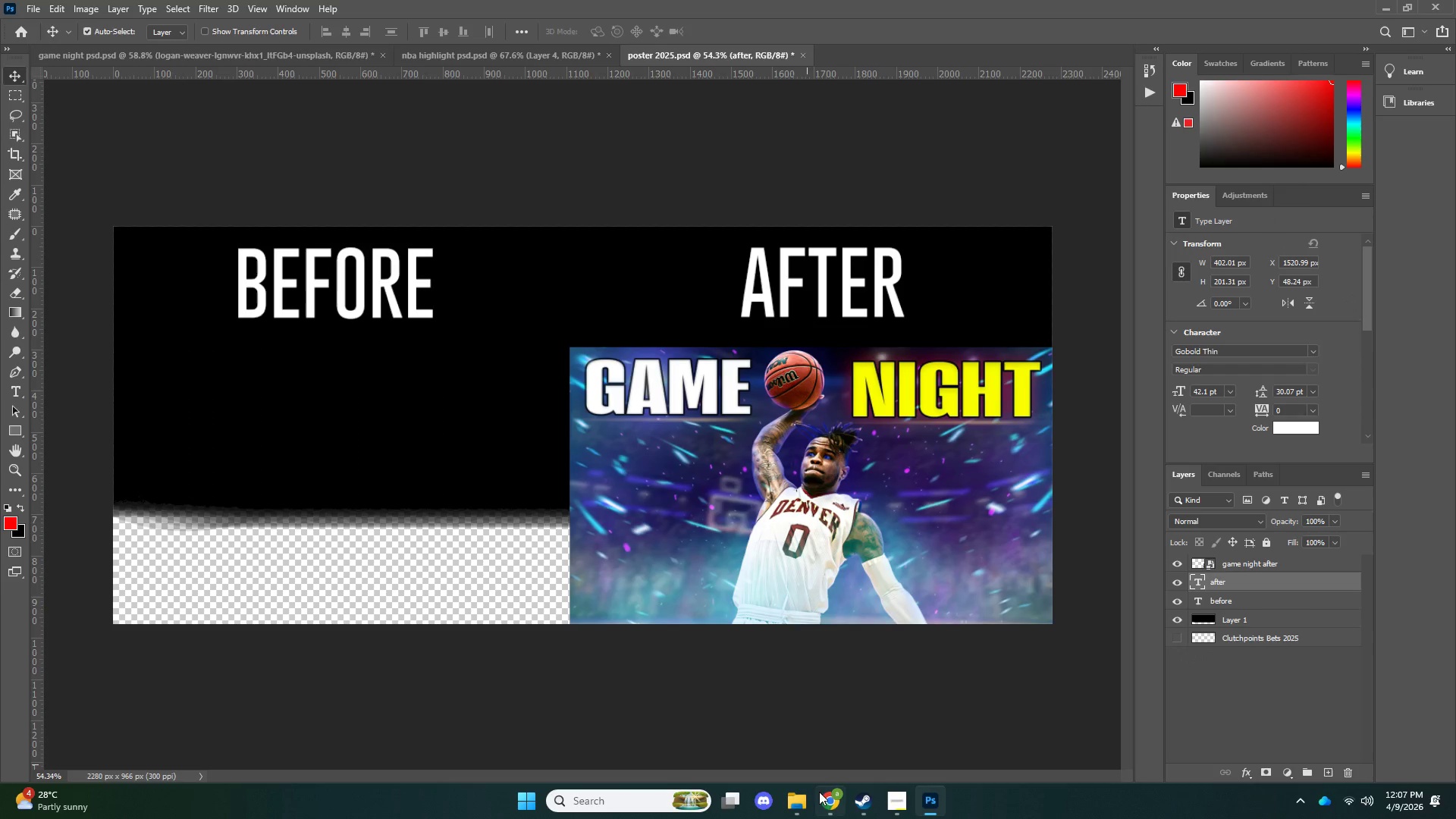 
left_click([803, 803])
 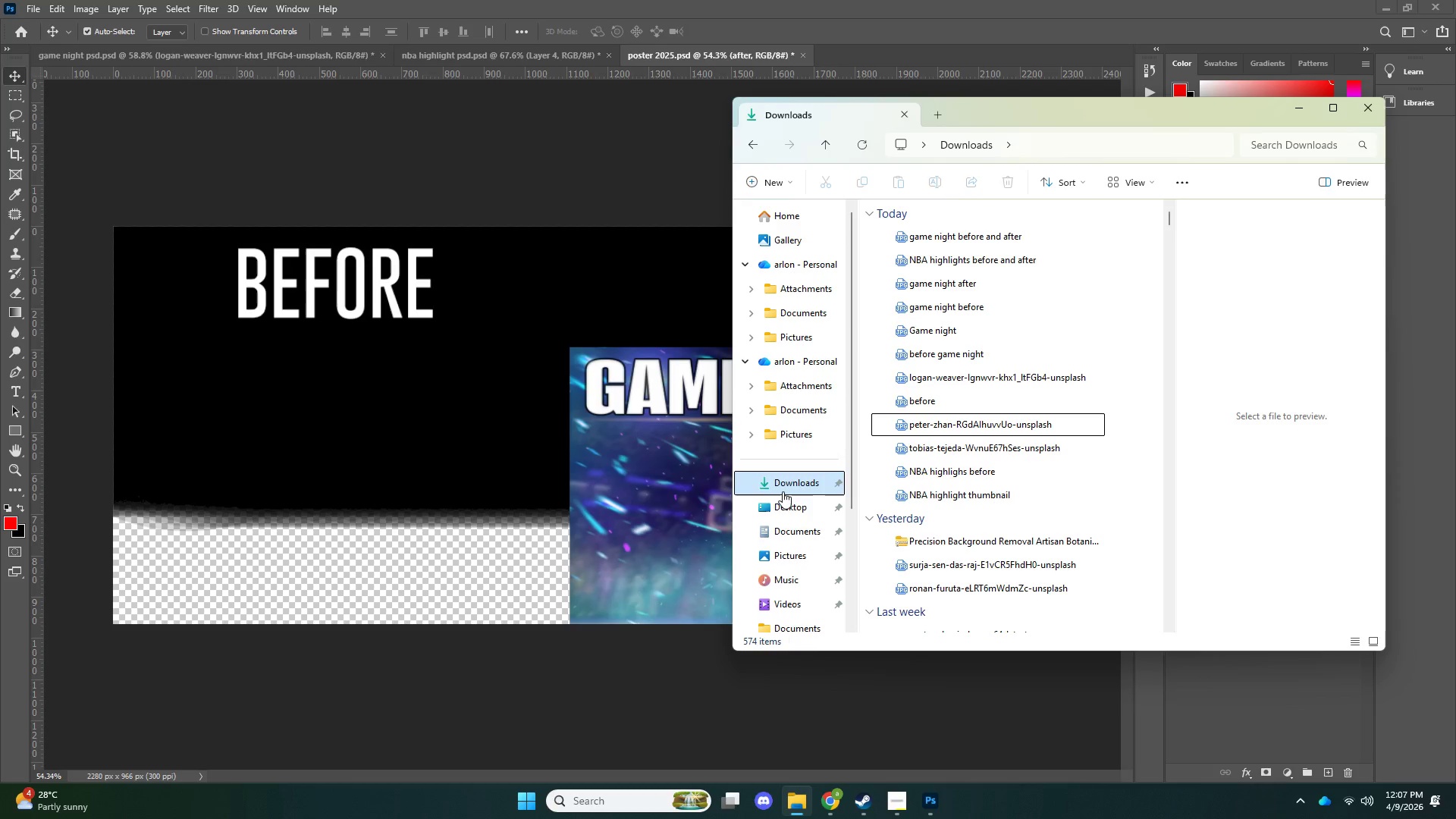 
double_click([783, 491])
 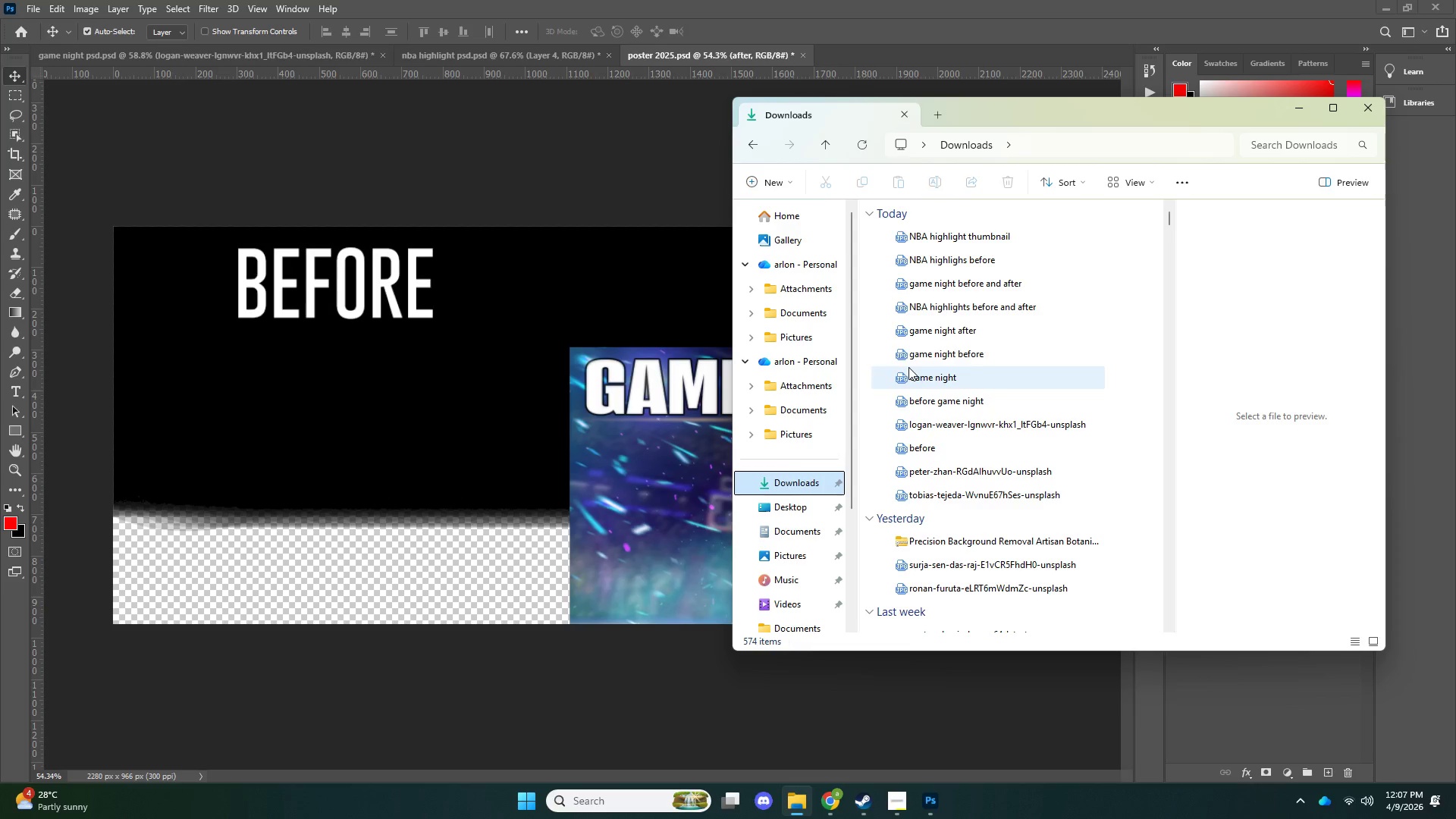 
left_click_drag(start_coordinate=[924, 259], to_coordinate=[315, 392])
 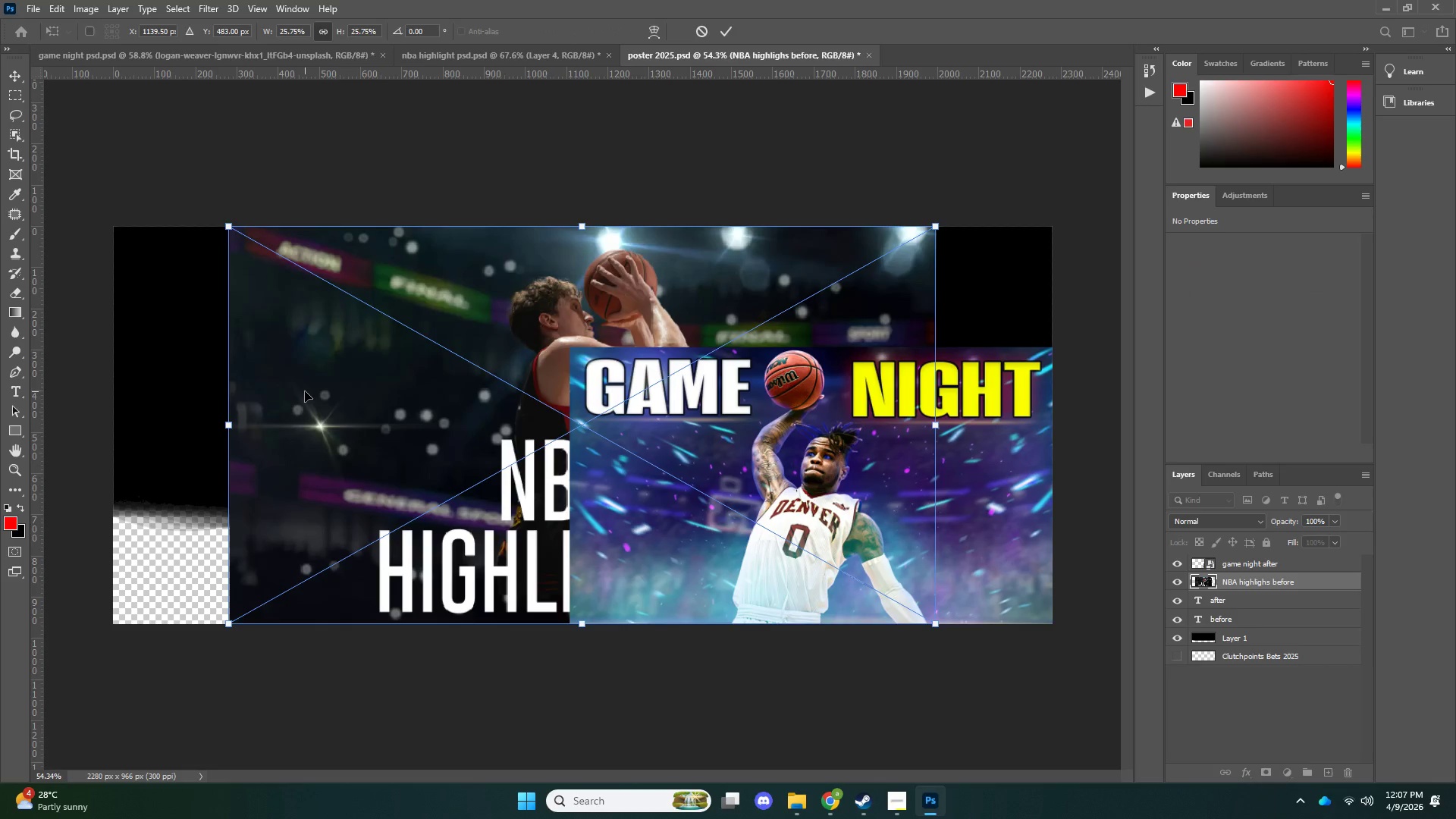 
key(NumpadEnter)
 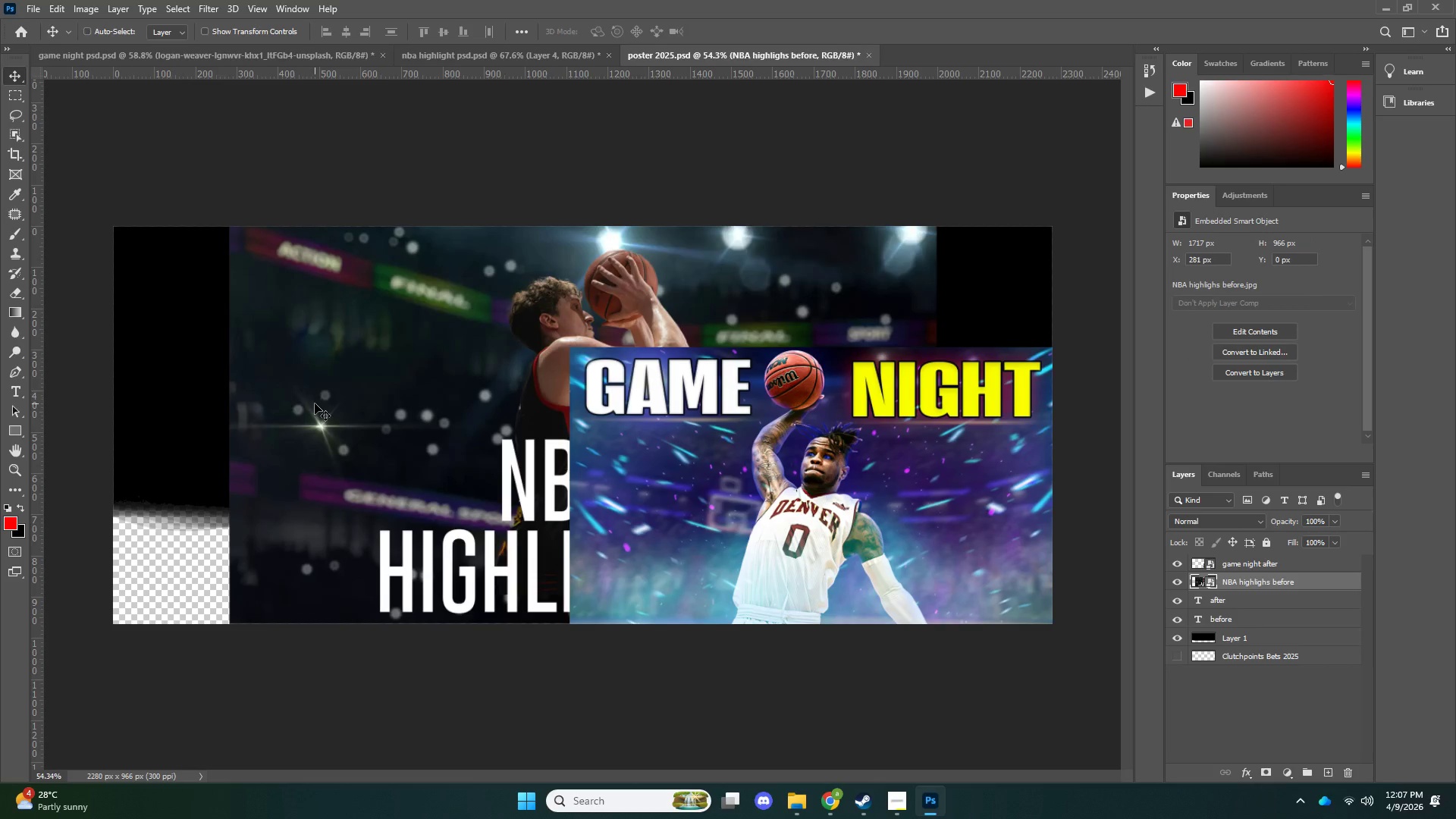 
key(Control+ControlLeft)
 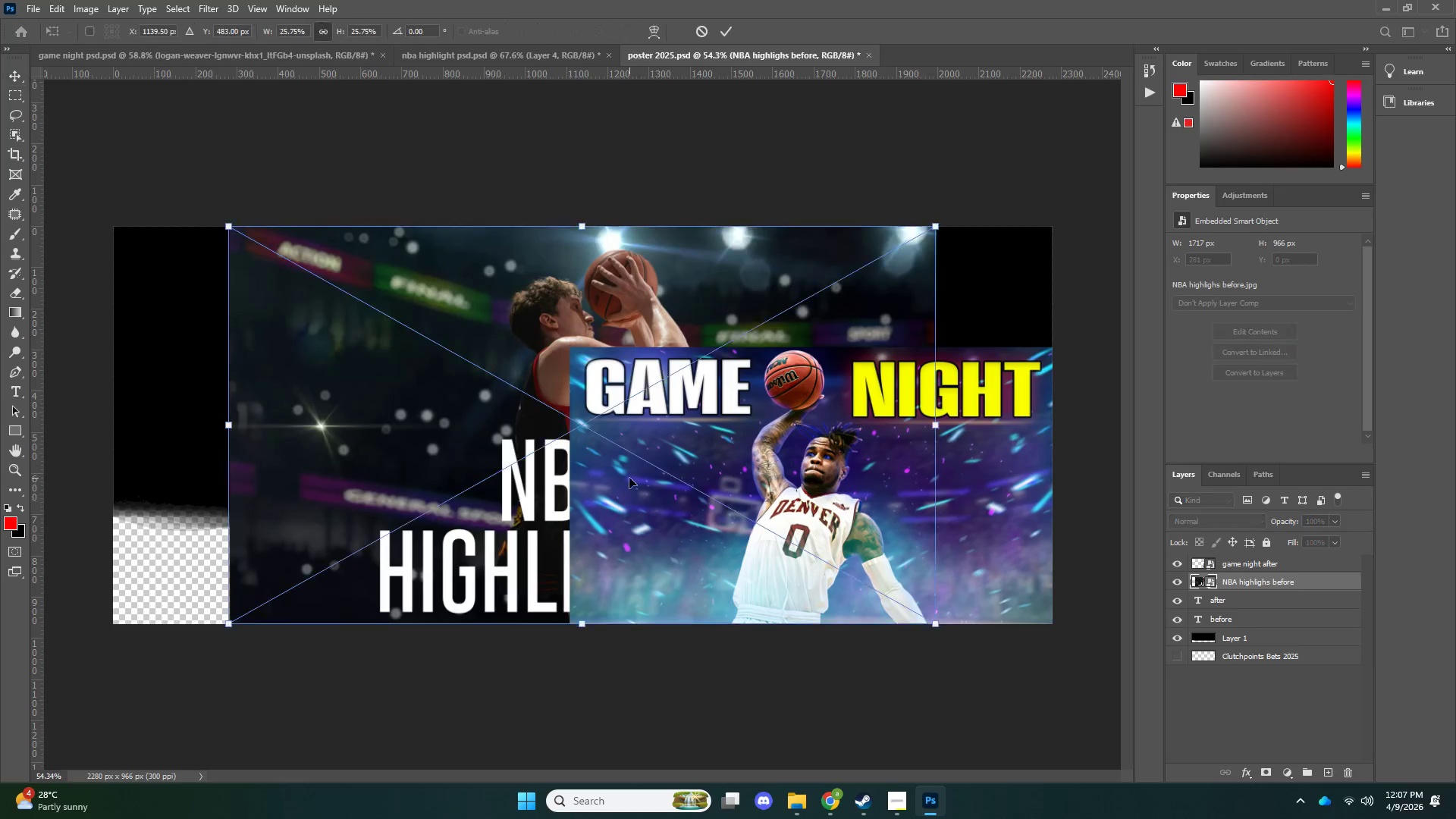 
key(Control+T)
 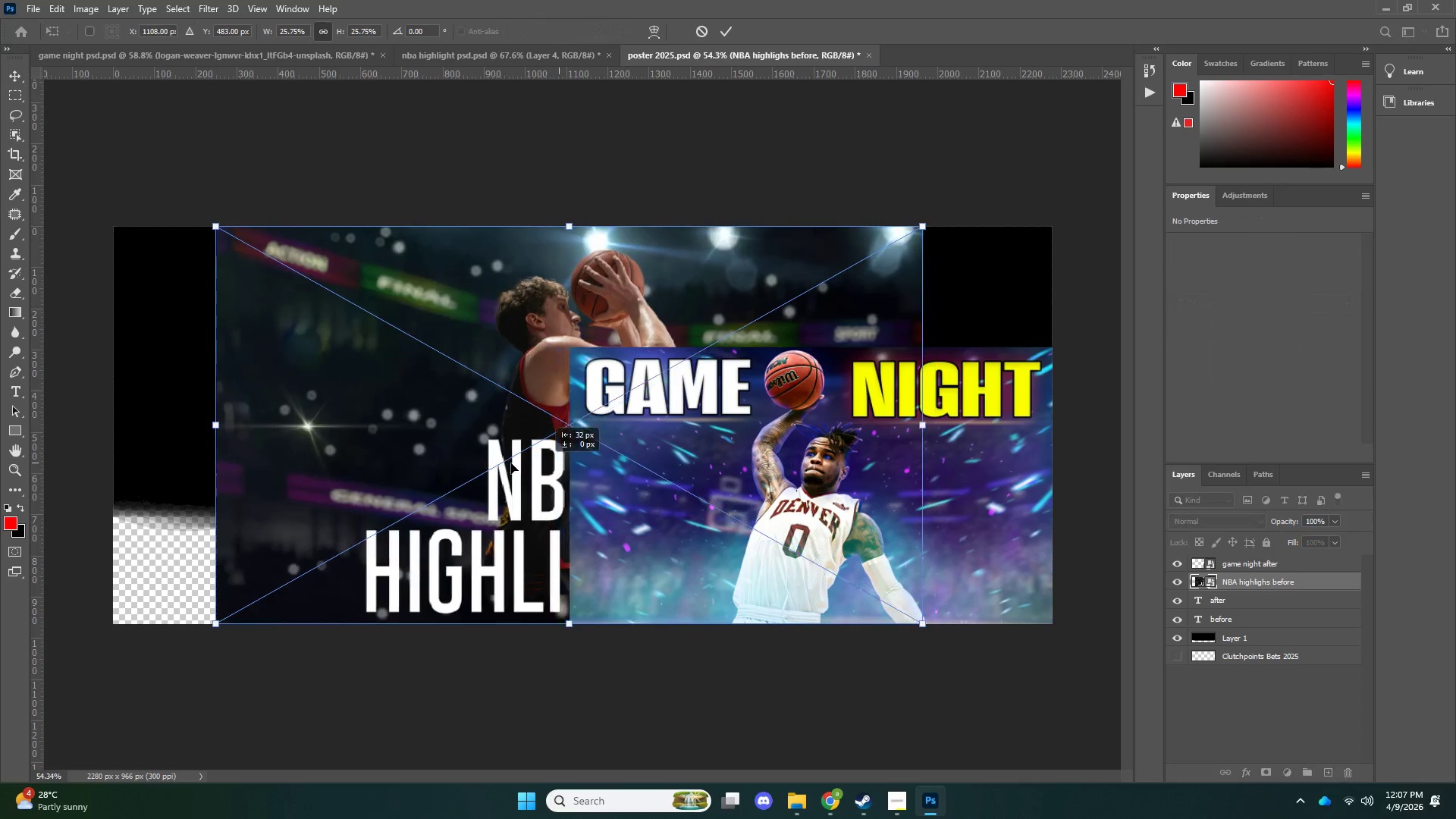 
left_click_drag(start_coordinate=[571, 463], to_coordinate=[322, 472])
 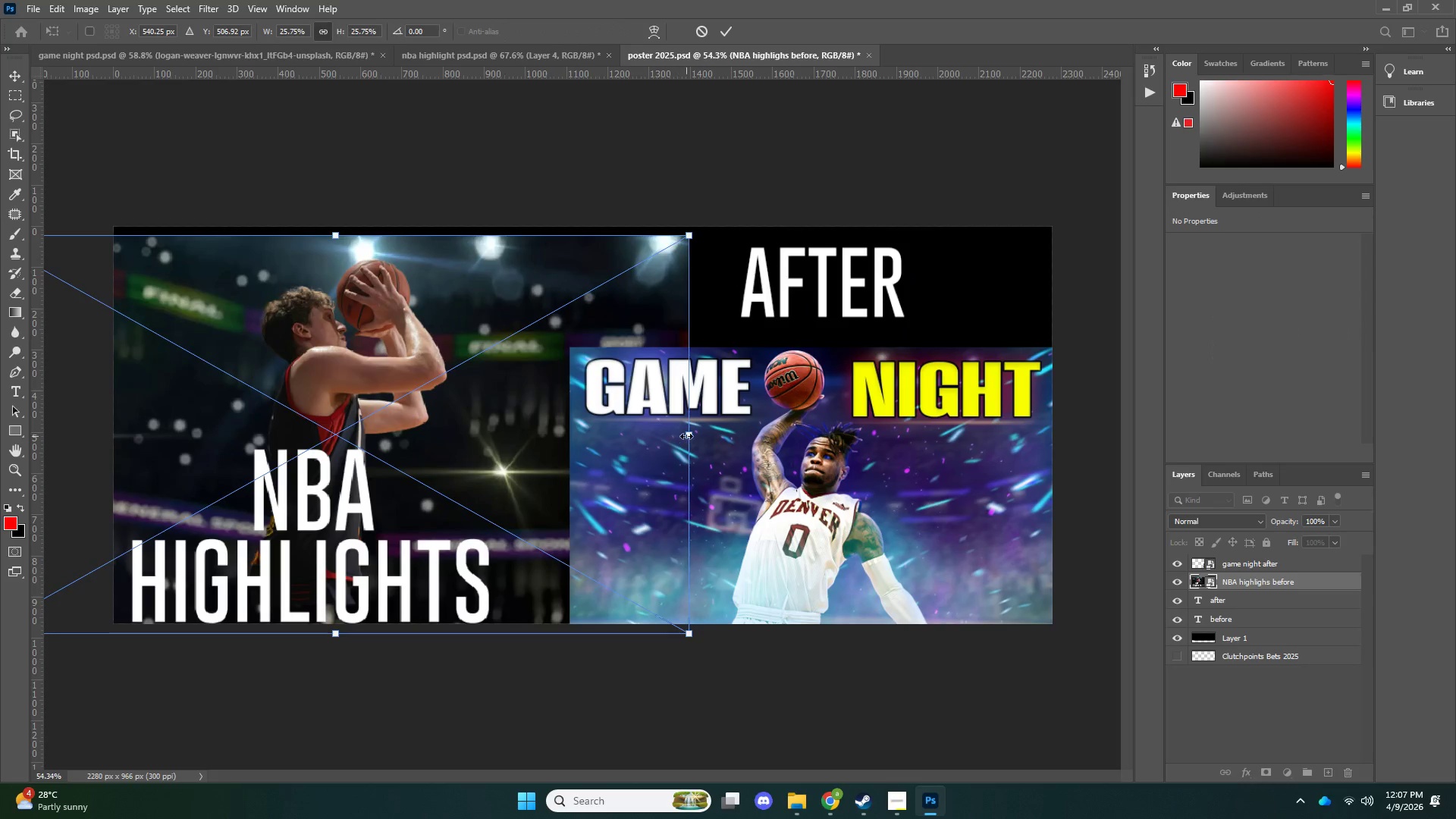 
hold_key(key=AltLeft, duration=2.98)
left_click_drag(start_coordinate=[686, 436], to_coordinate=[560, 438])
 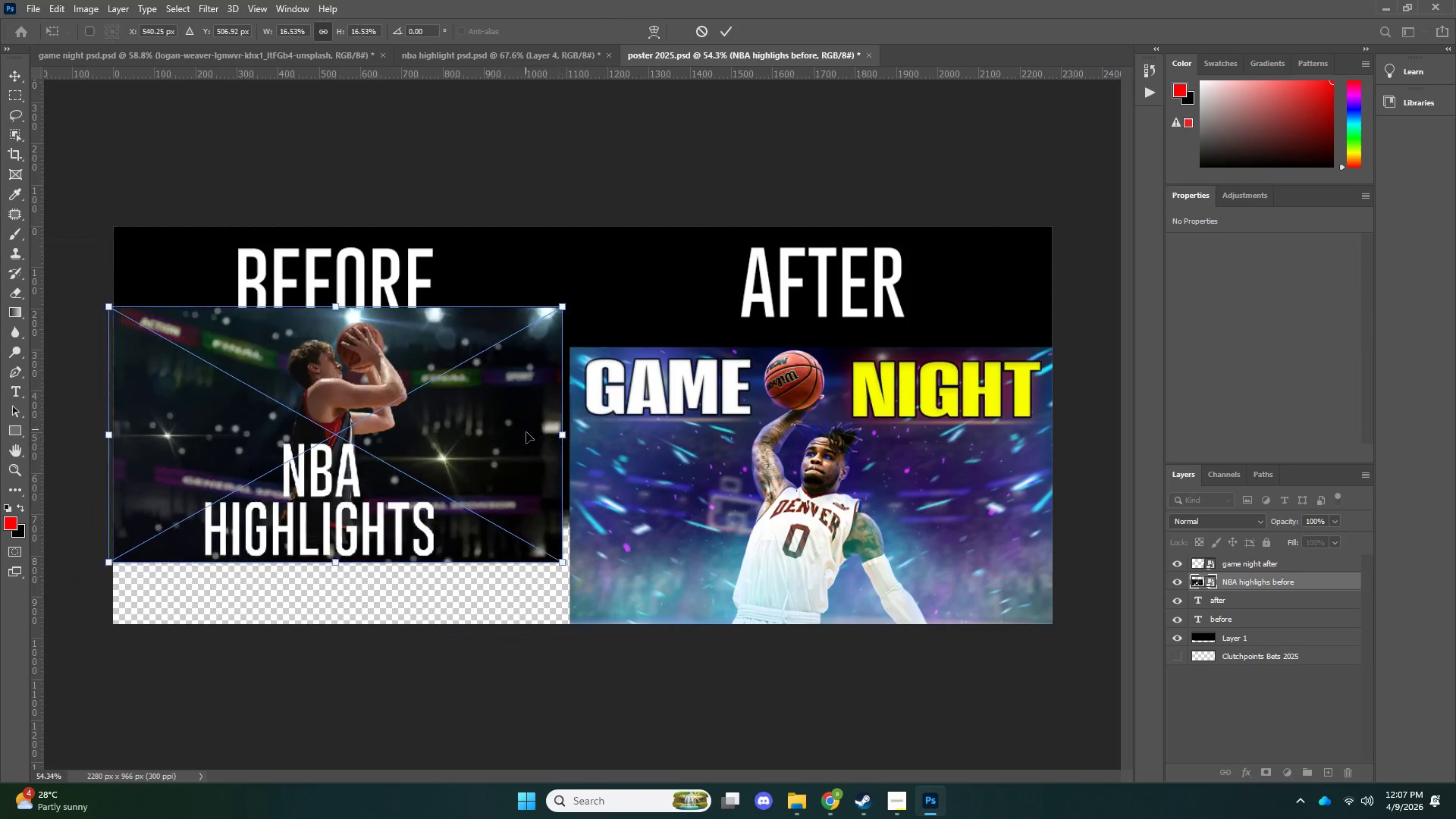 
left_click_drag(start_coordinate=[526, 429], to_coordinate=[534, 475])
 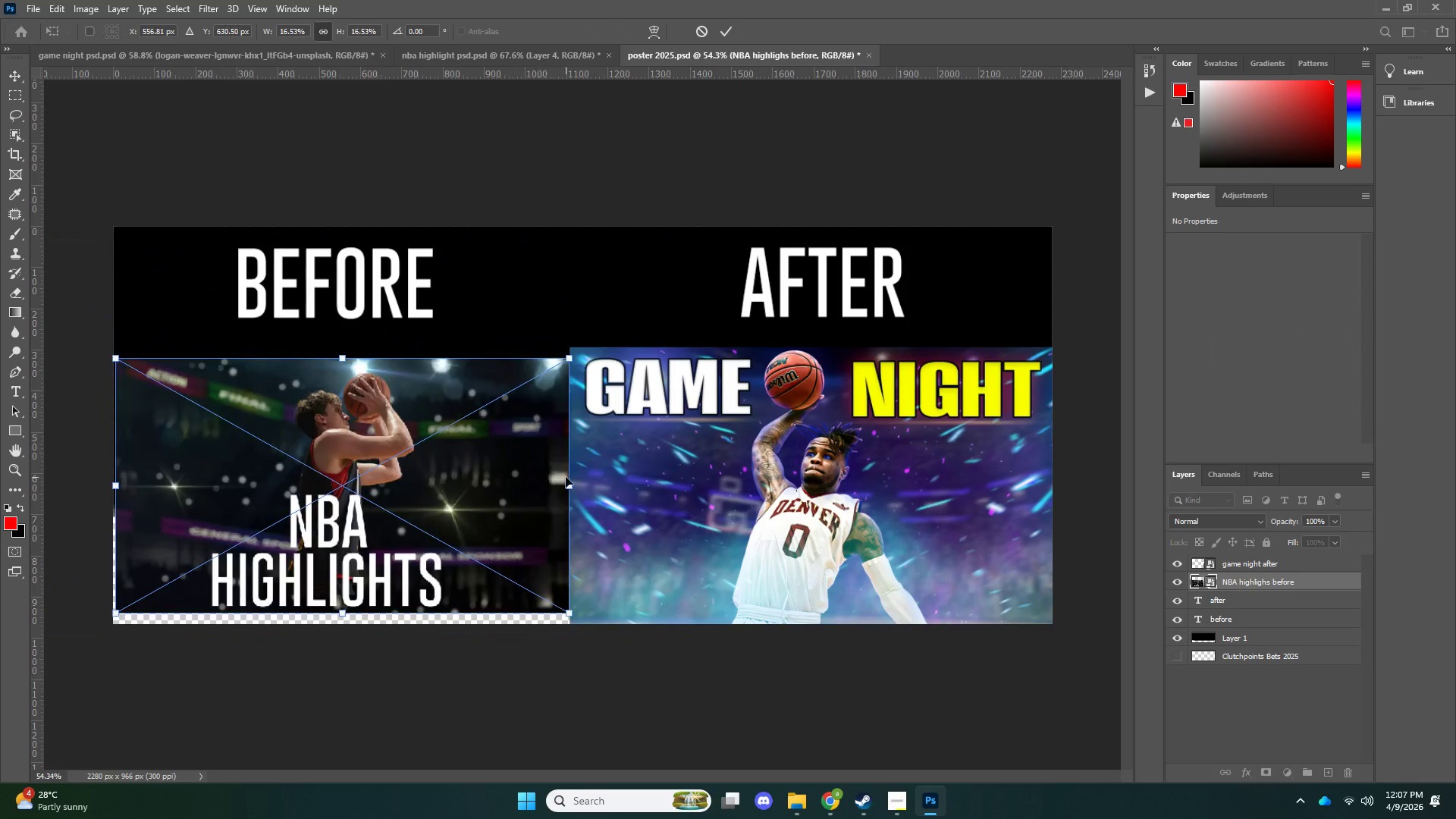 
hold_key(key=AltLeft, duration=1.23)
left_click_drag(start_coordinate=[571, 481], to_coordinate=[582, 479])
 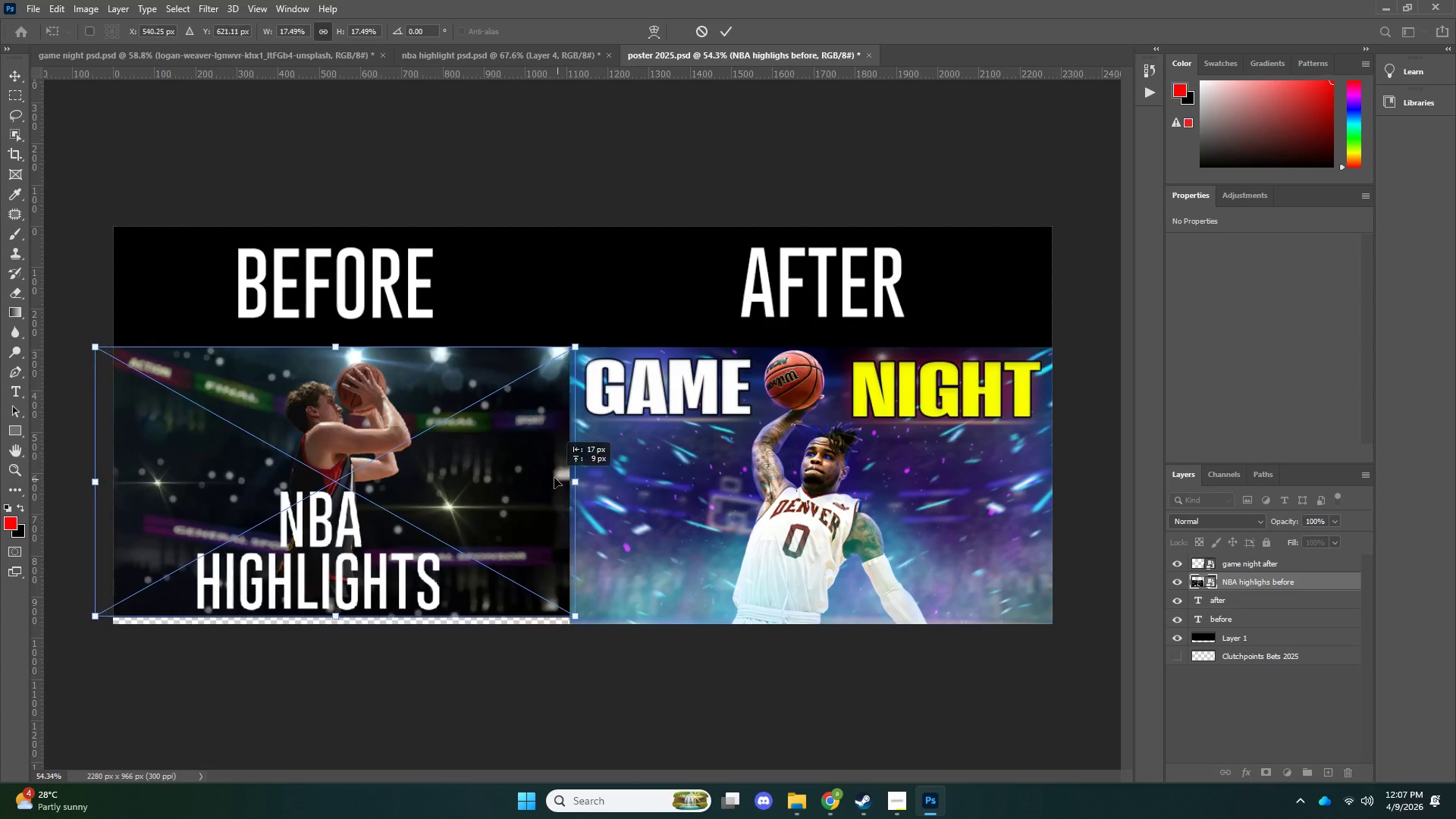 
left_click_drag(start_coordinate=[558, 480], to_coordinate=[554, 477])
 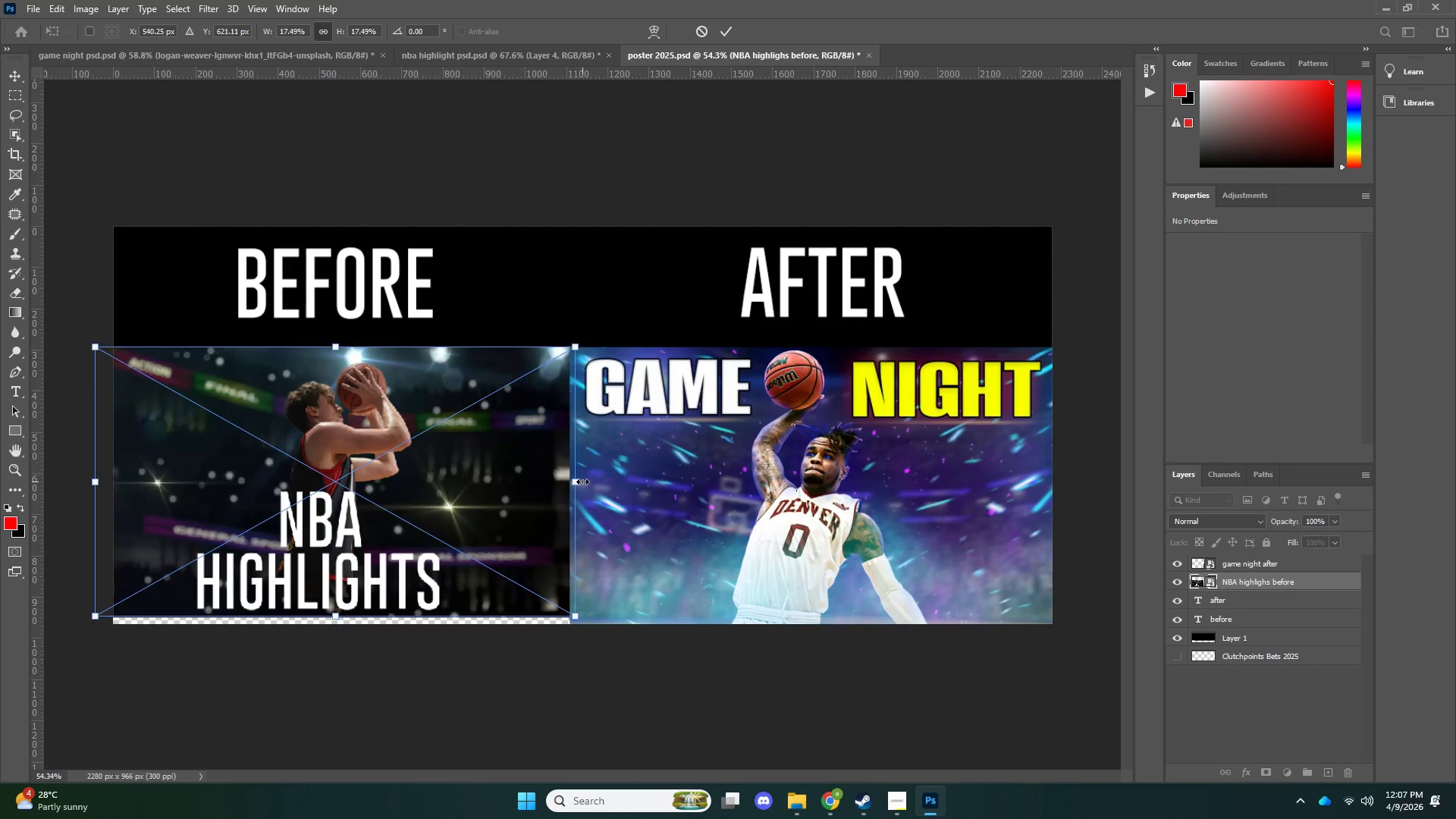 
hold_key(key=AltLeft, duration=1.72)
left_click_drag(start_coordinate=[579, 482], to_coordinate=[592, 483])
 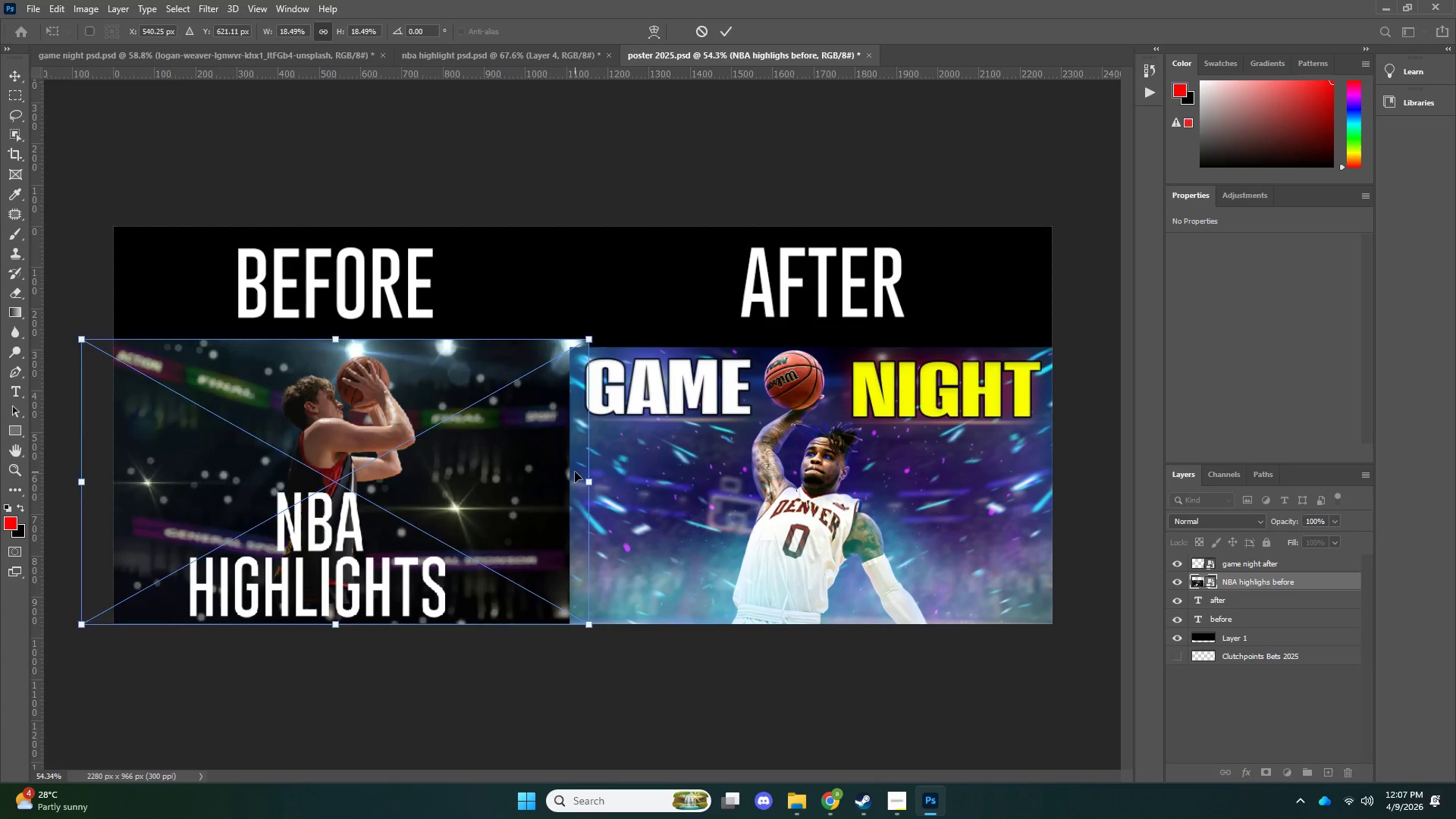 
key(NumpadEnter)
 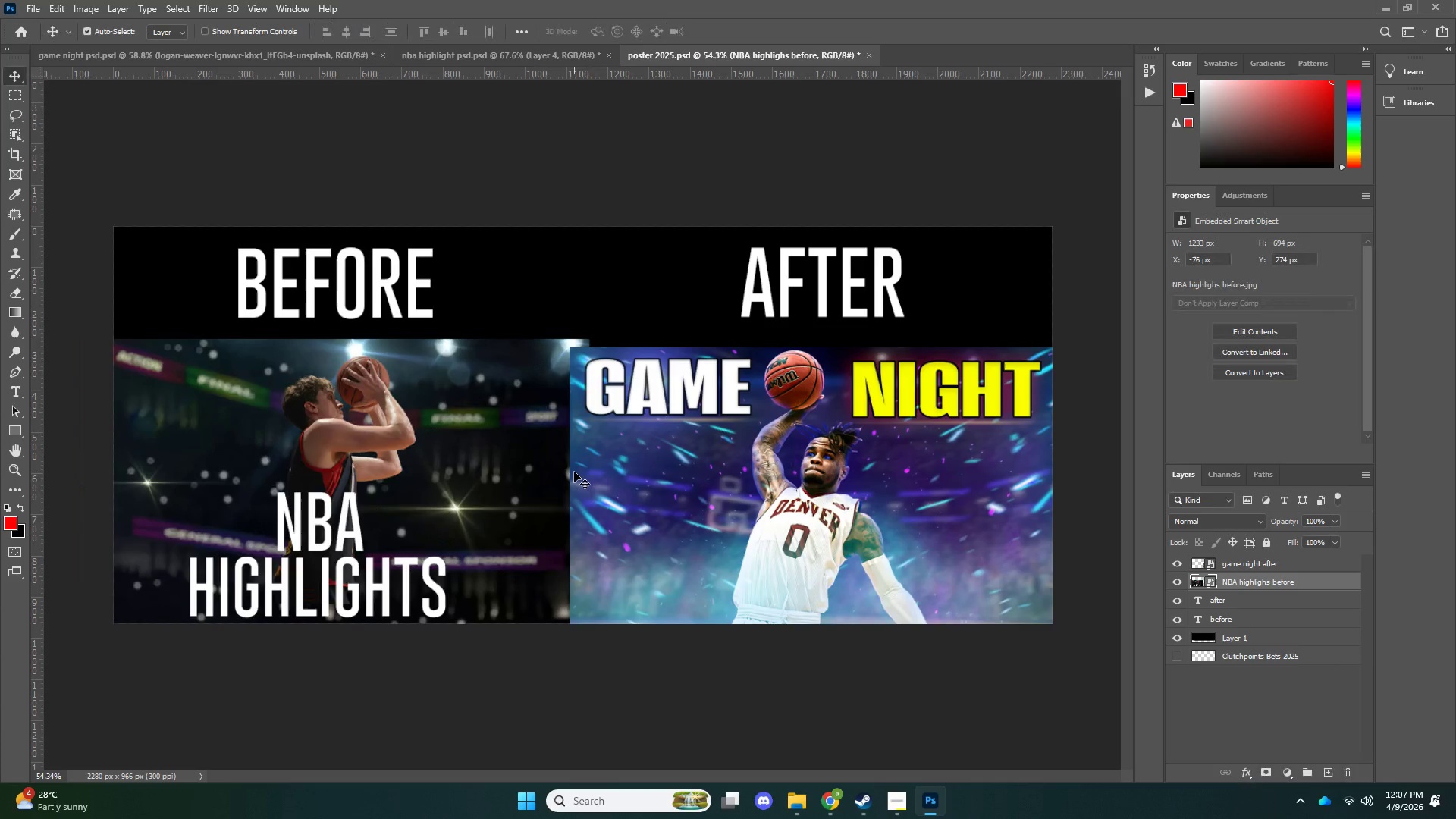 
key(Control+T)
 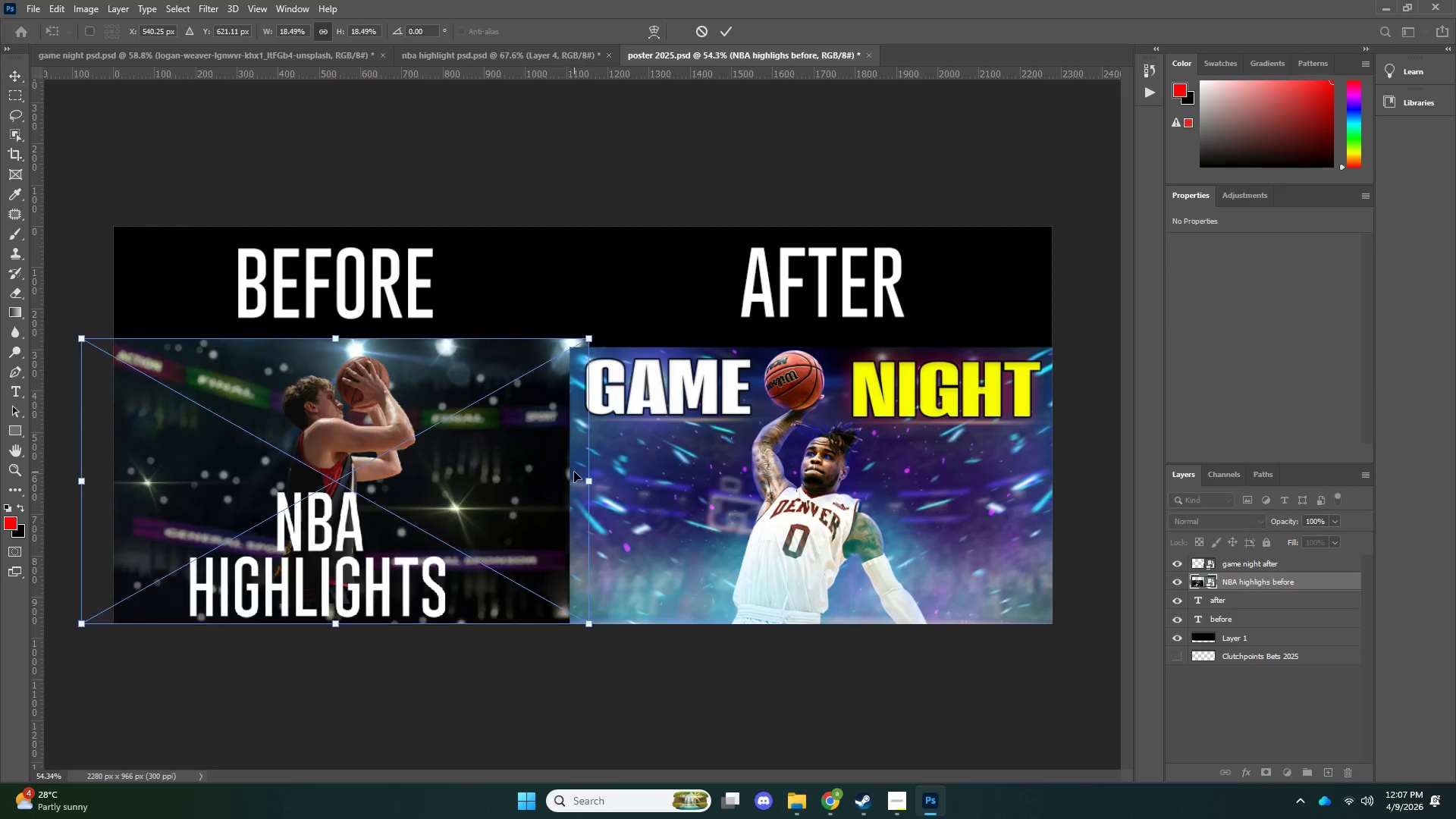 
key(ArrowUp)
 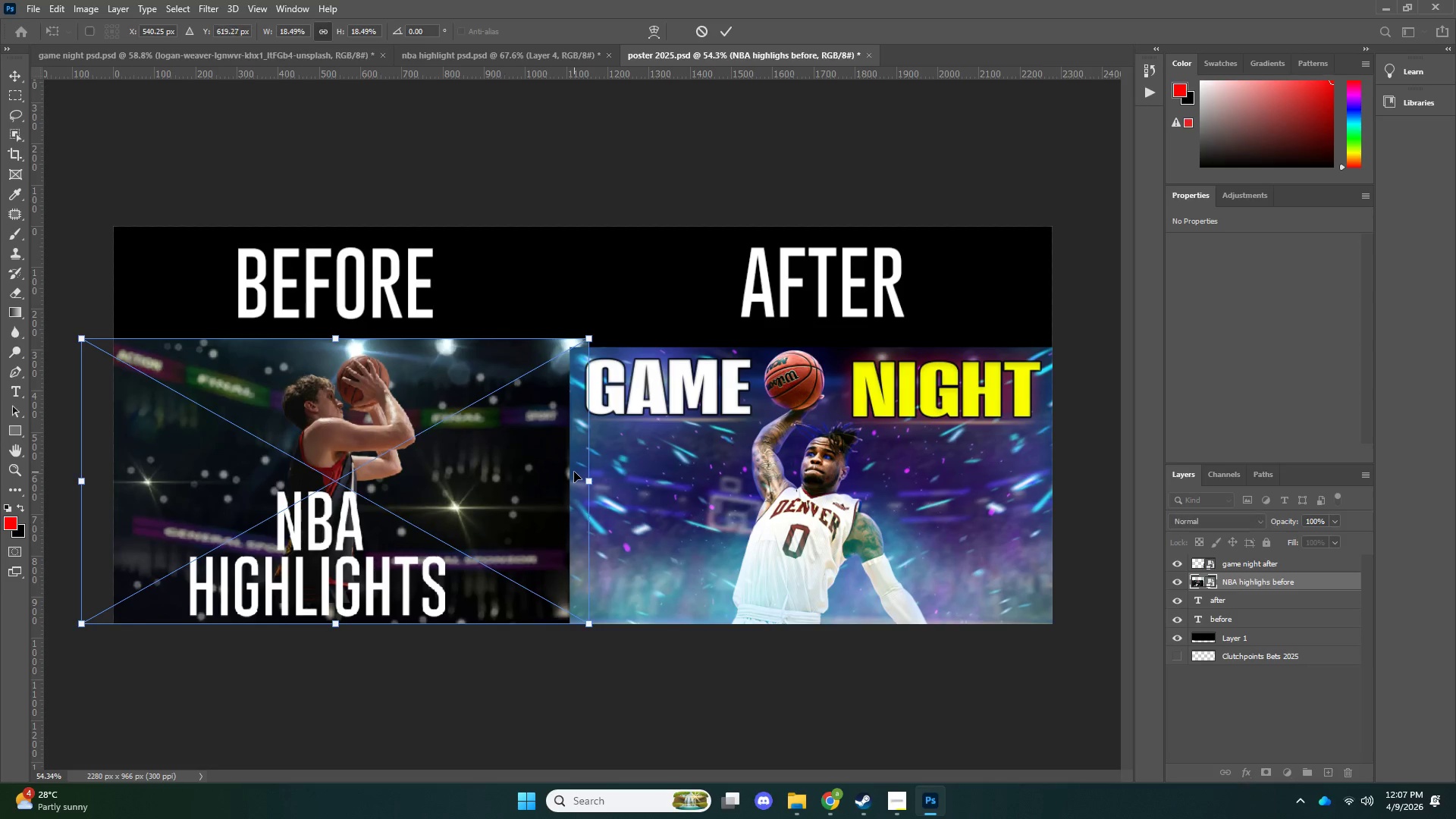 
key(ArrowUp)
 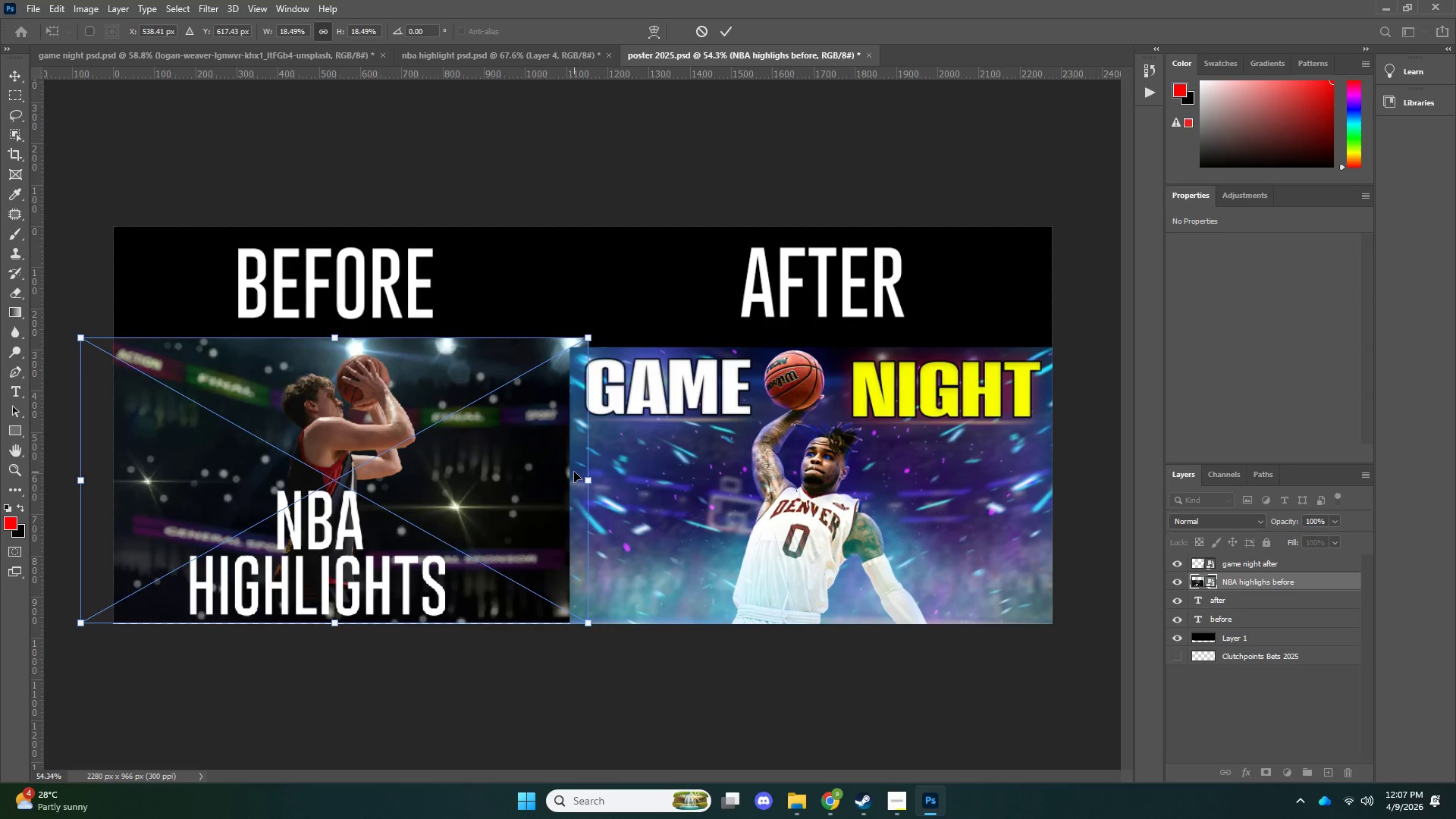 
key(ArrowLeft)
 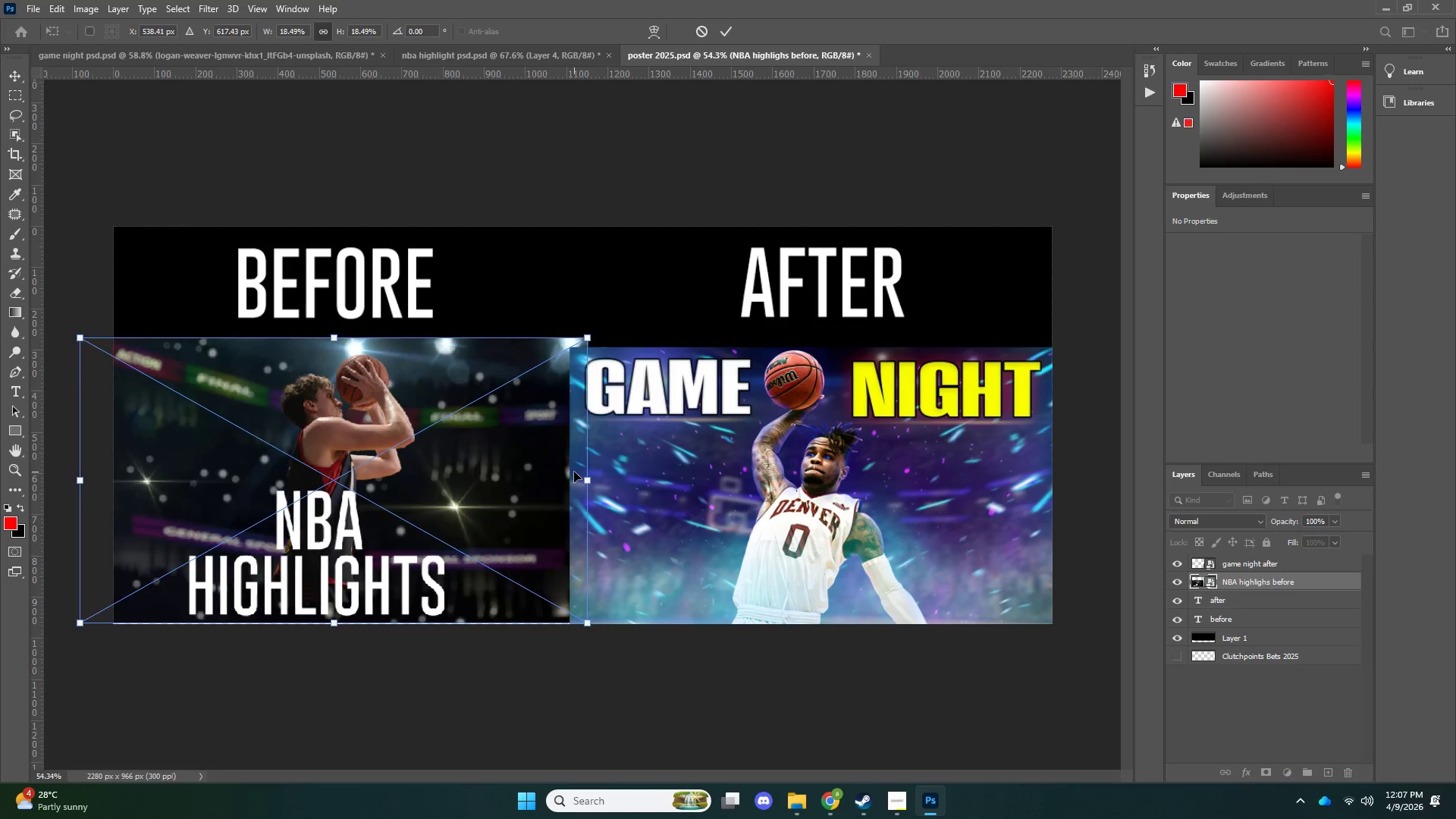 
key(ArrowLeft)
 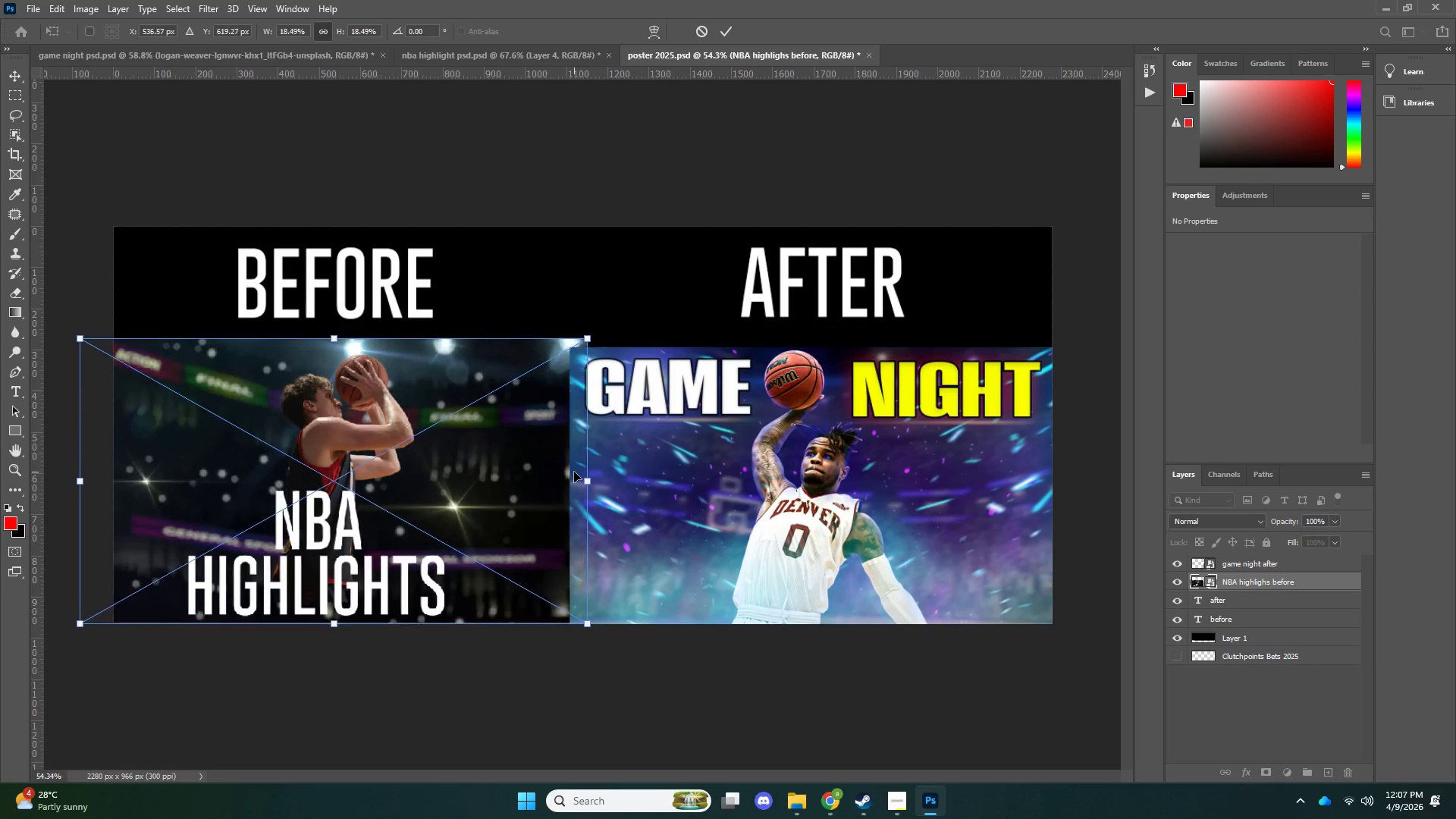 
key(ArrowDown)
 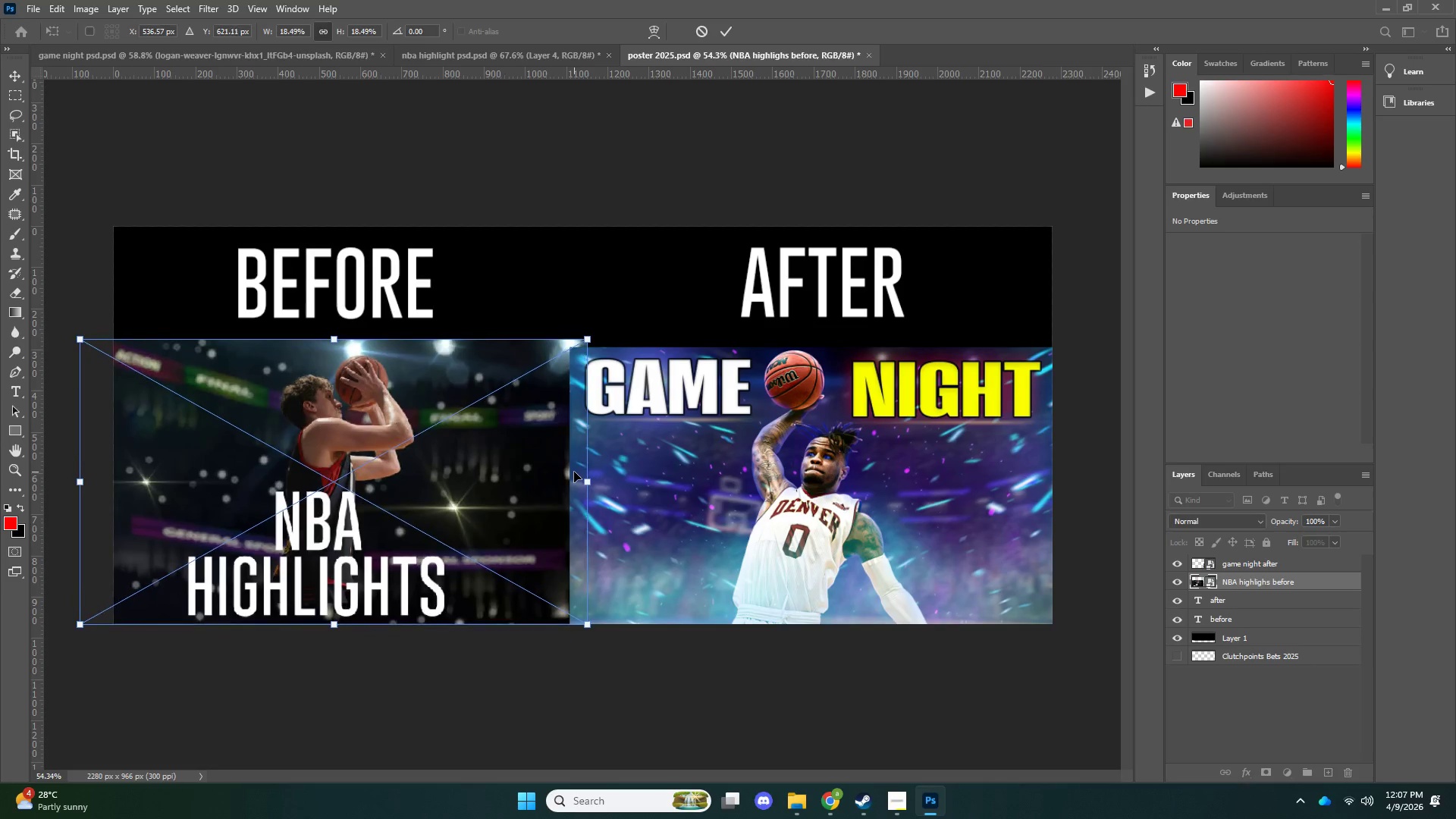 
key(ArrowDown)
 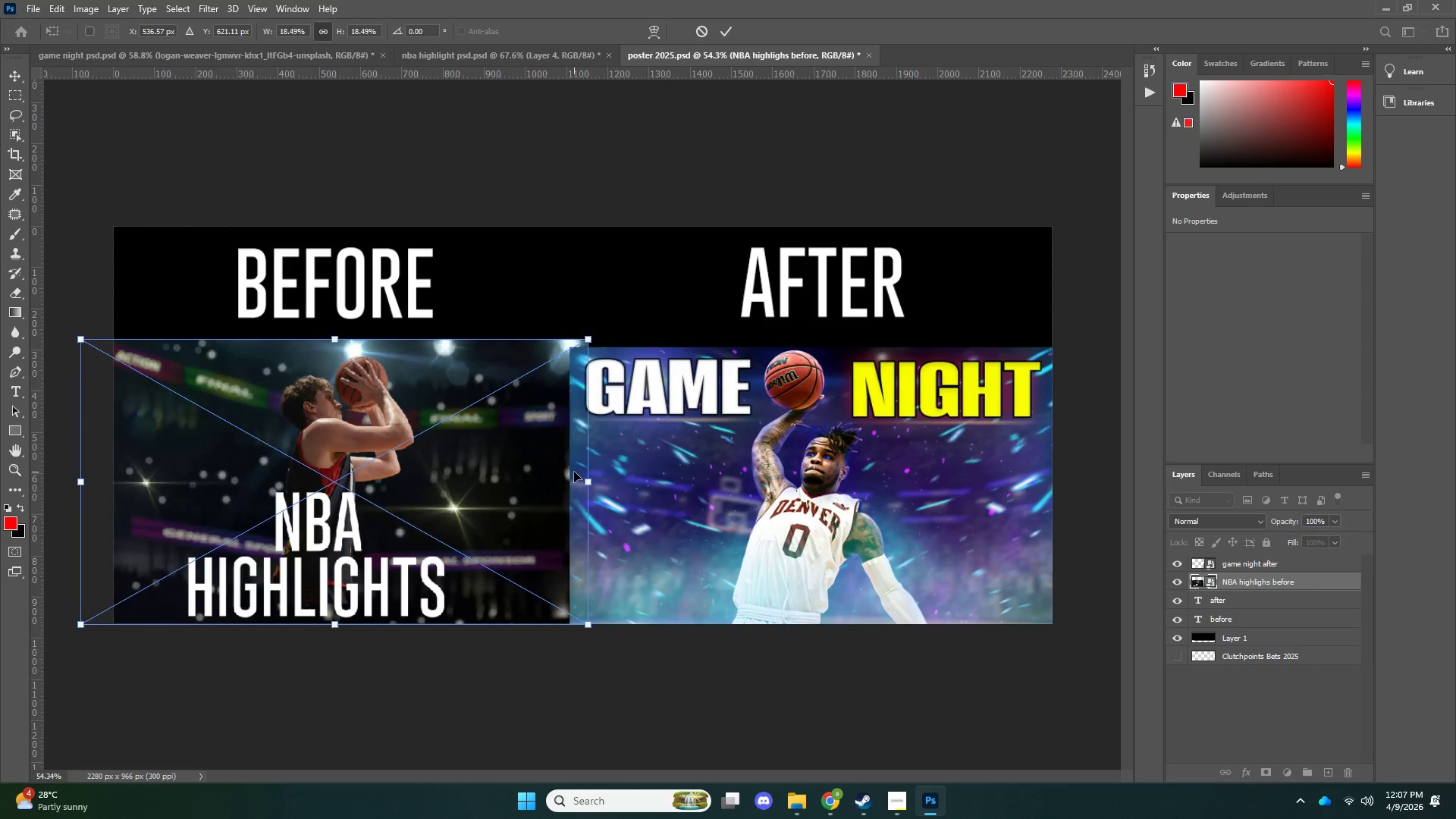 
key(ArrowRight)
 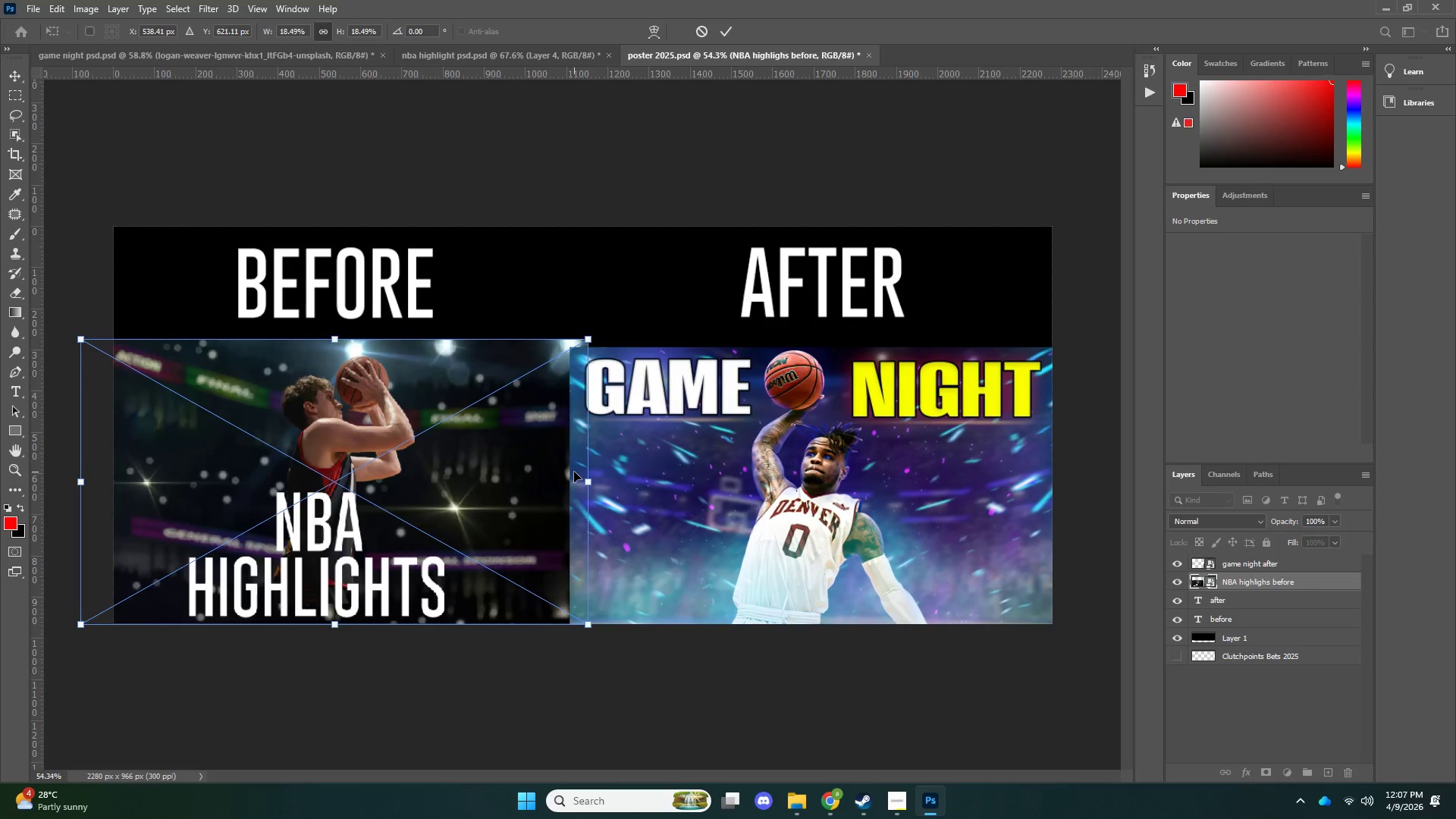 
key(ArrowRight)
 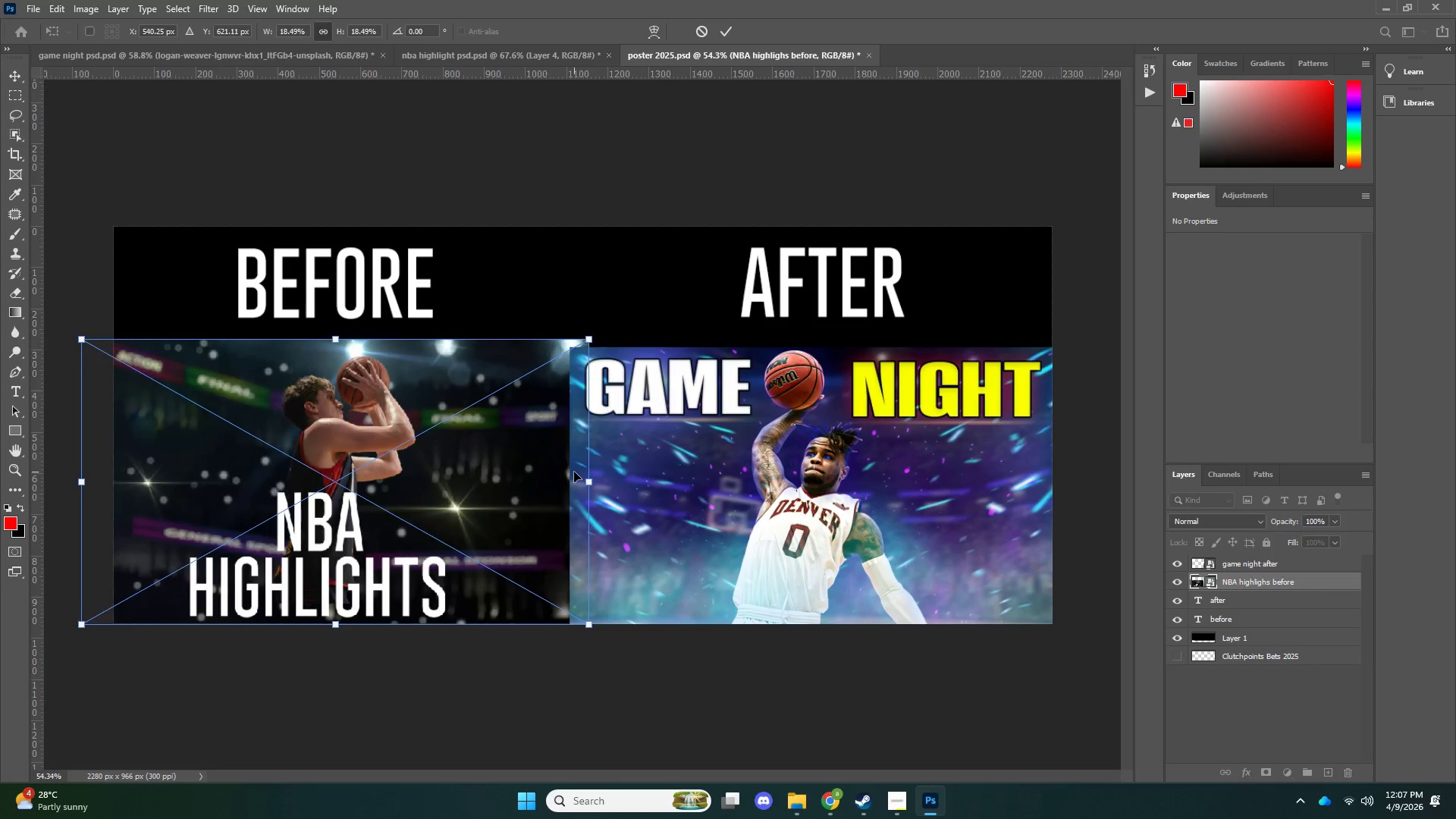 
key(ArrowUp)
 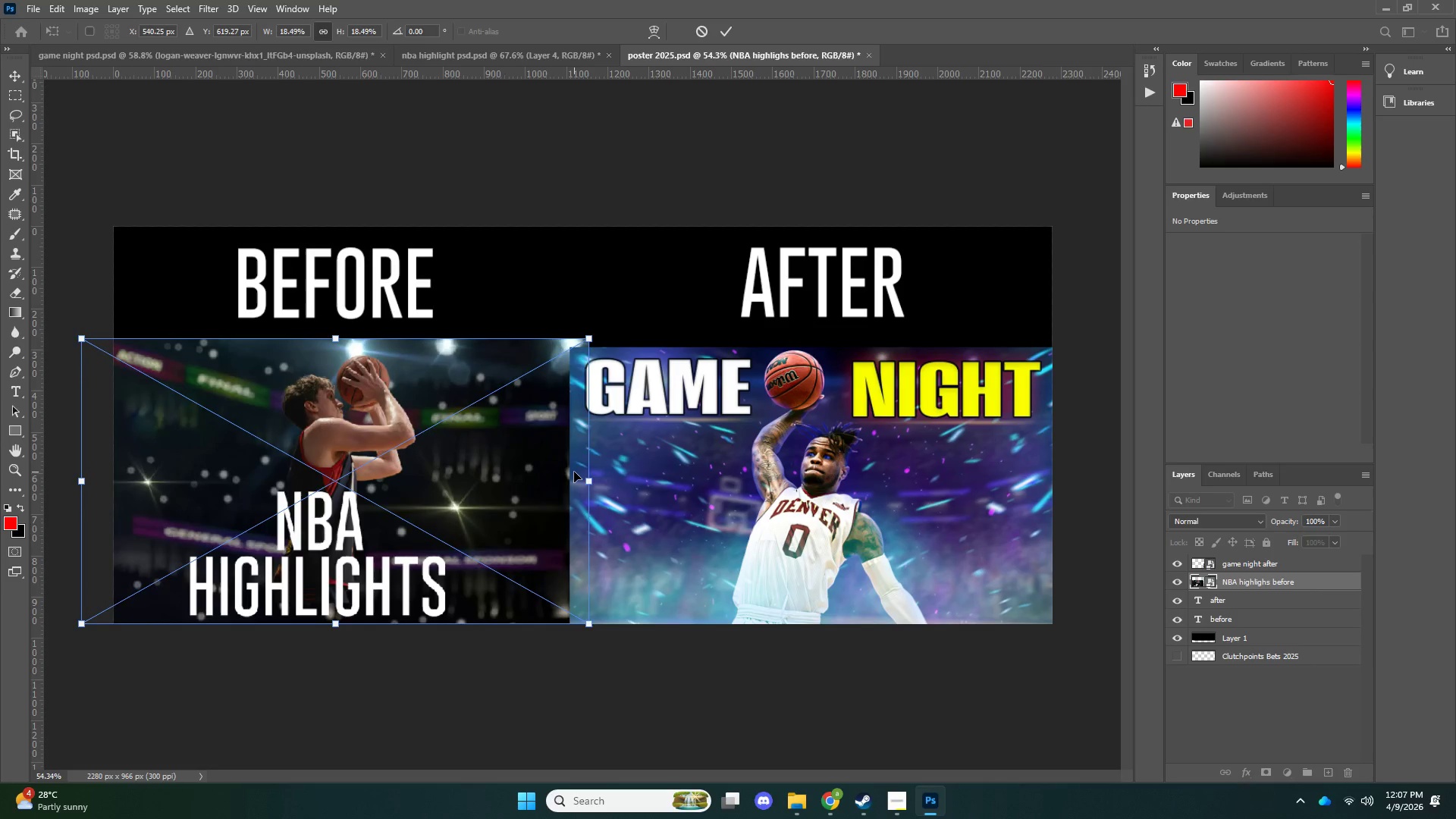 
key(ArrowLeft)
 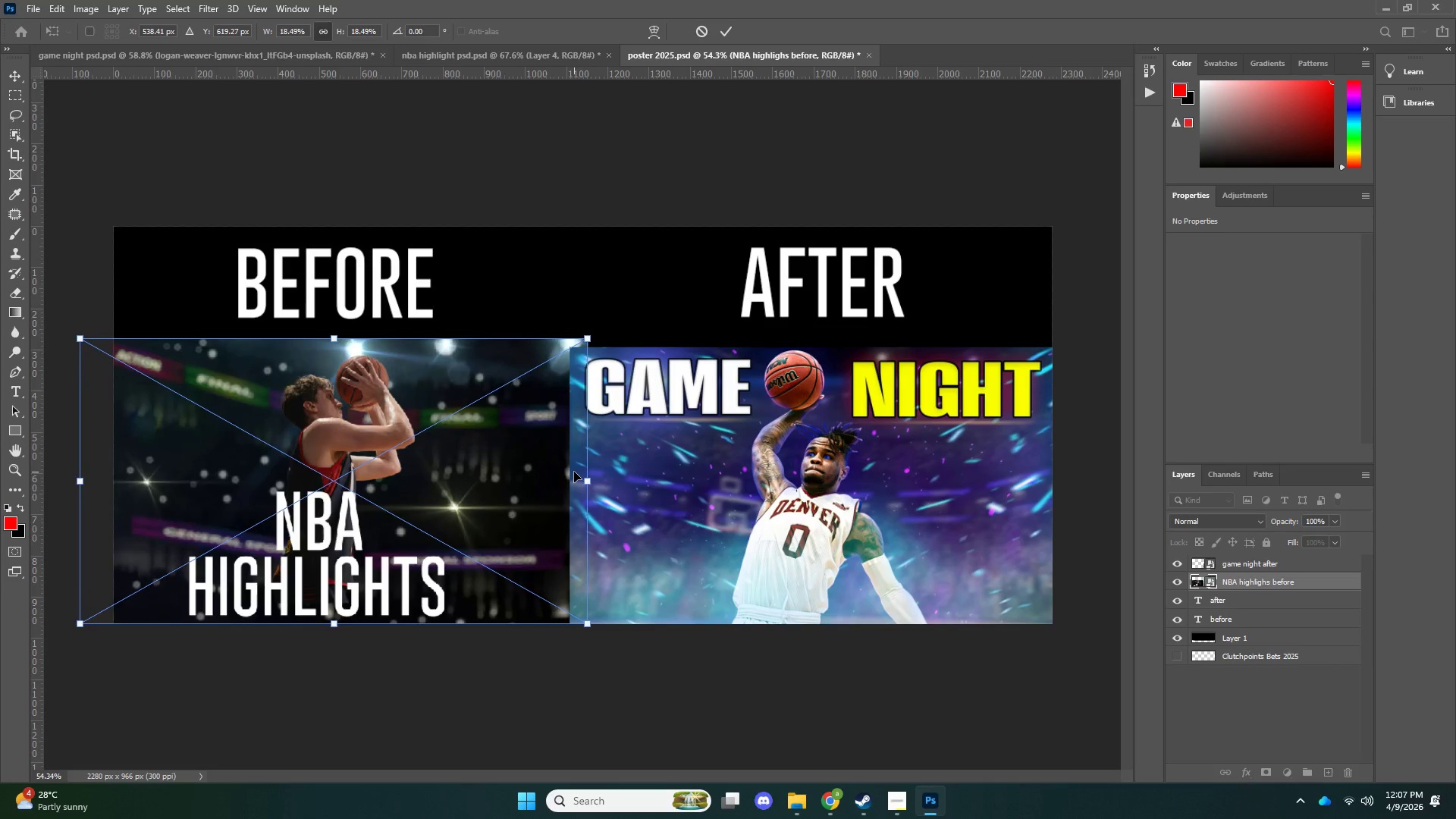 
key(ArrowLeft)
 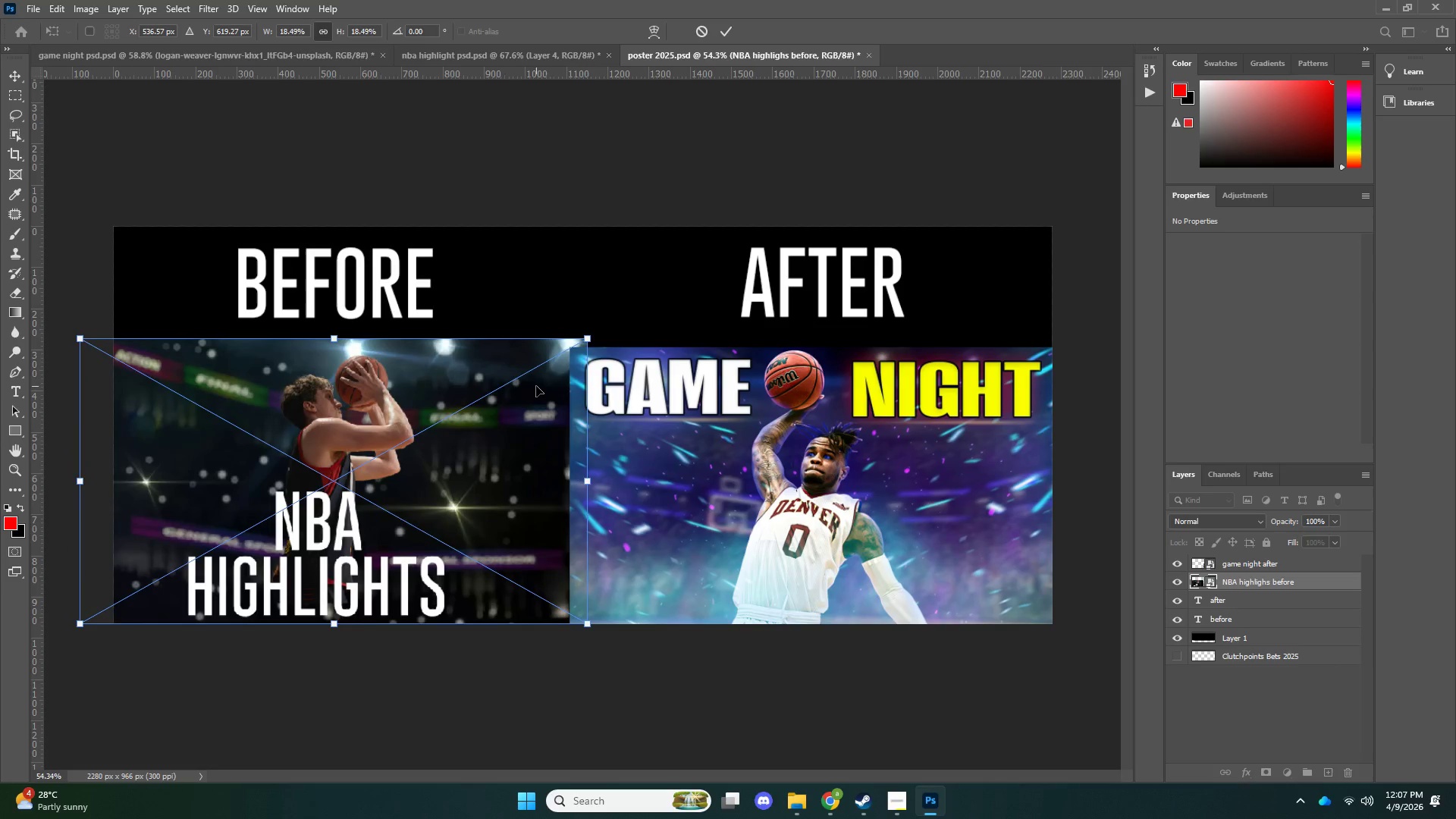 
key(NumpadEnter)
 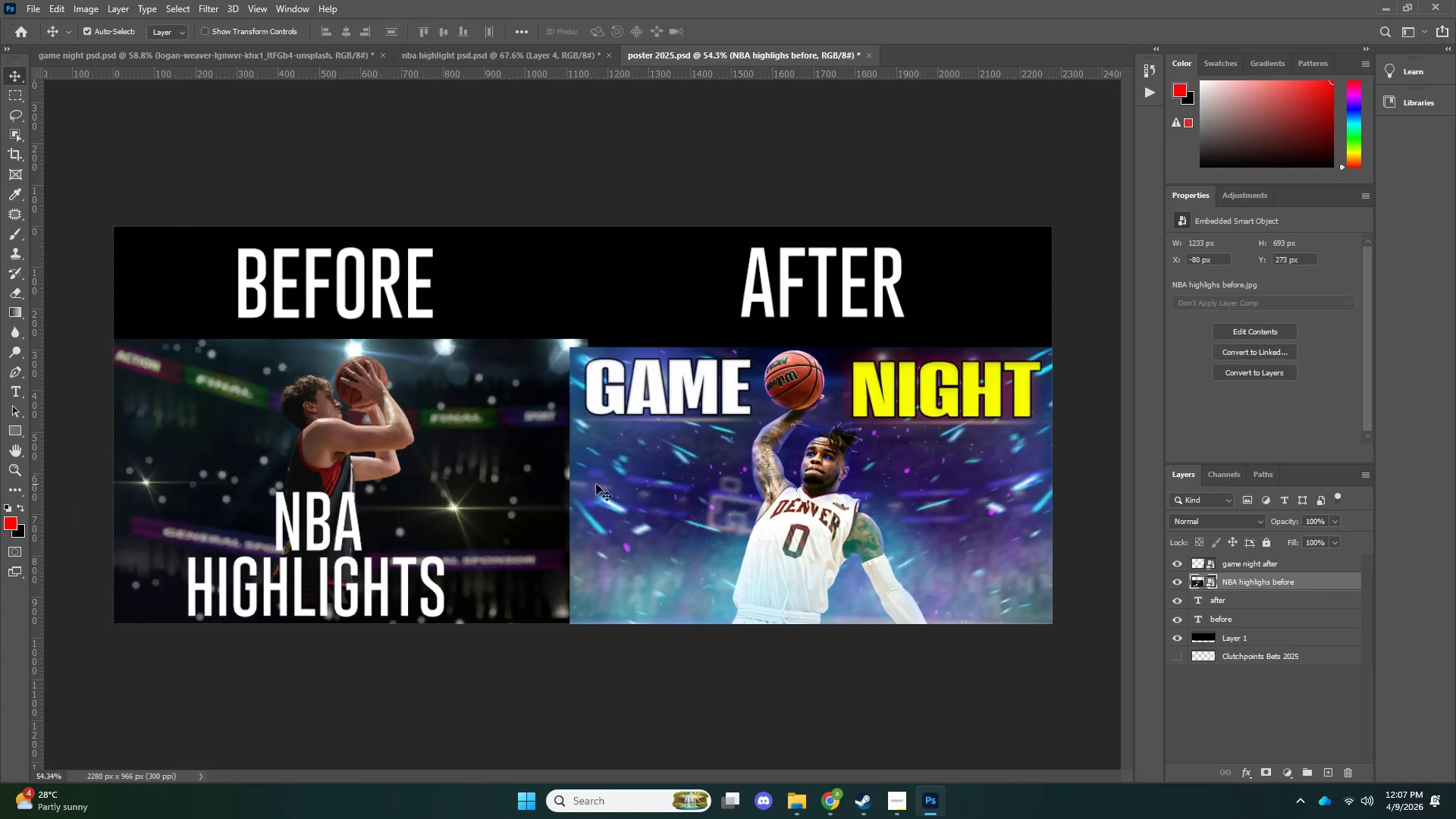 
key(V)
 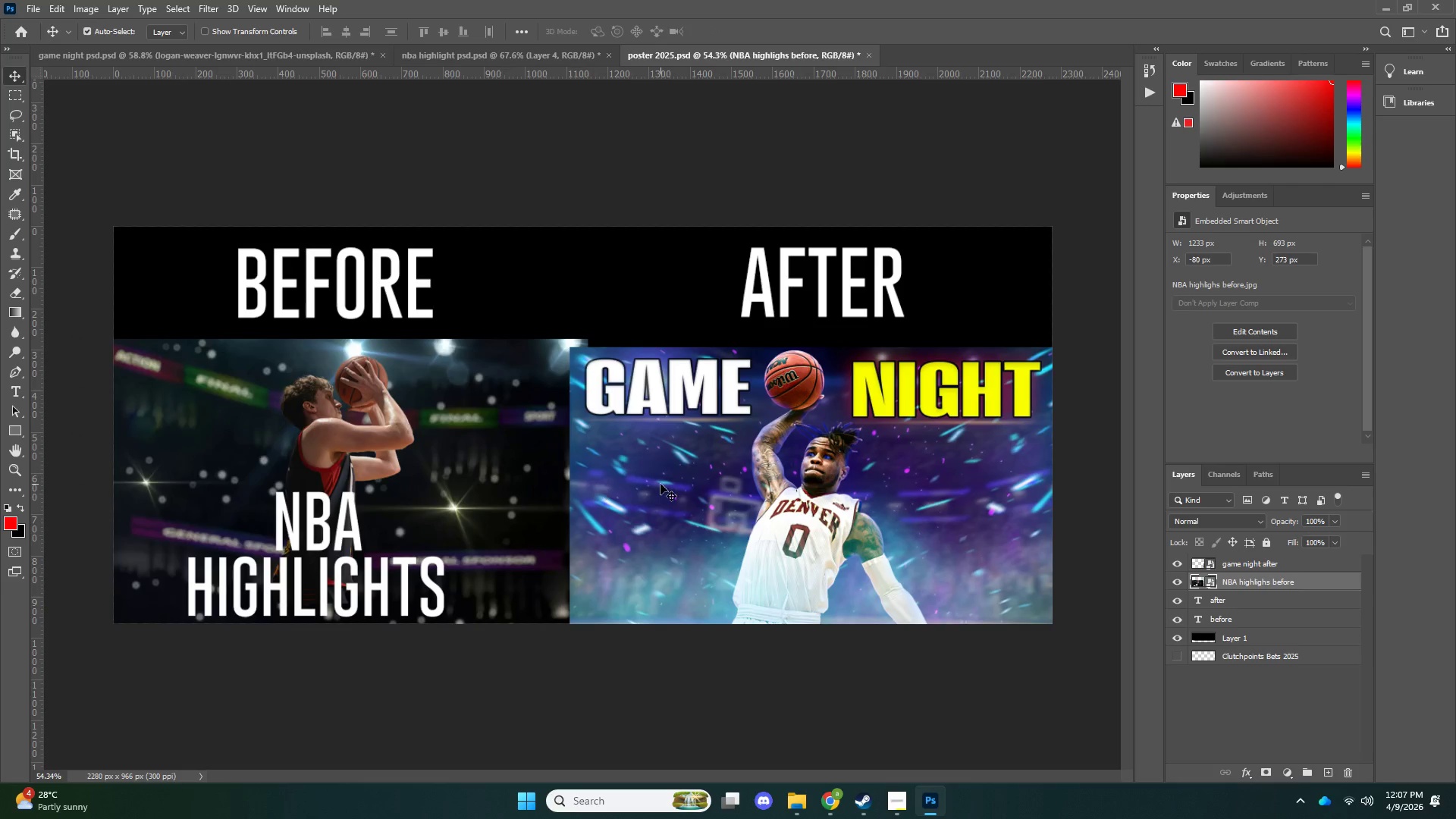 
left_click([661, 484])
 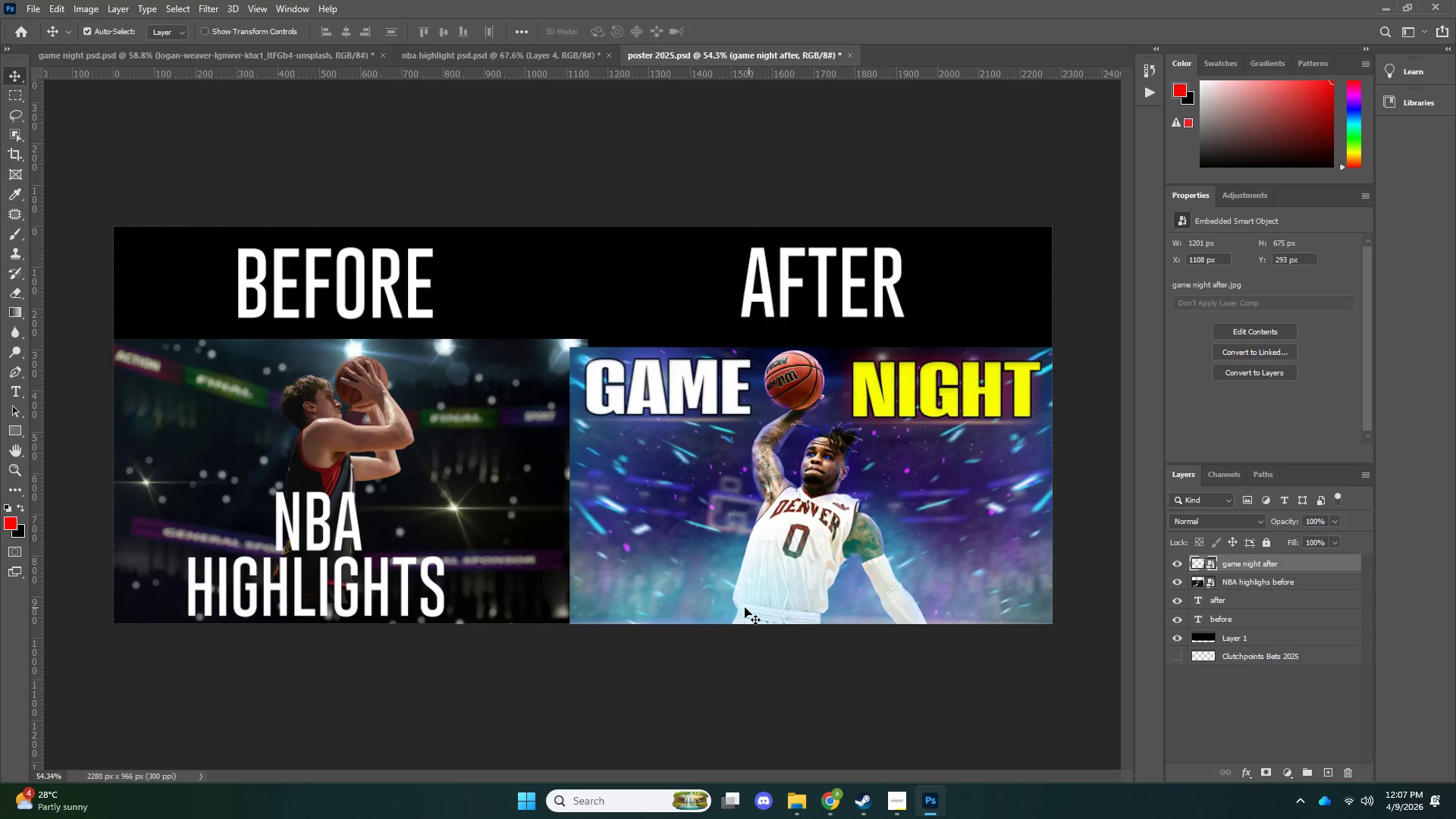 
key(Delete)
 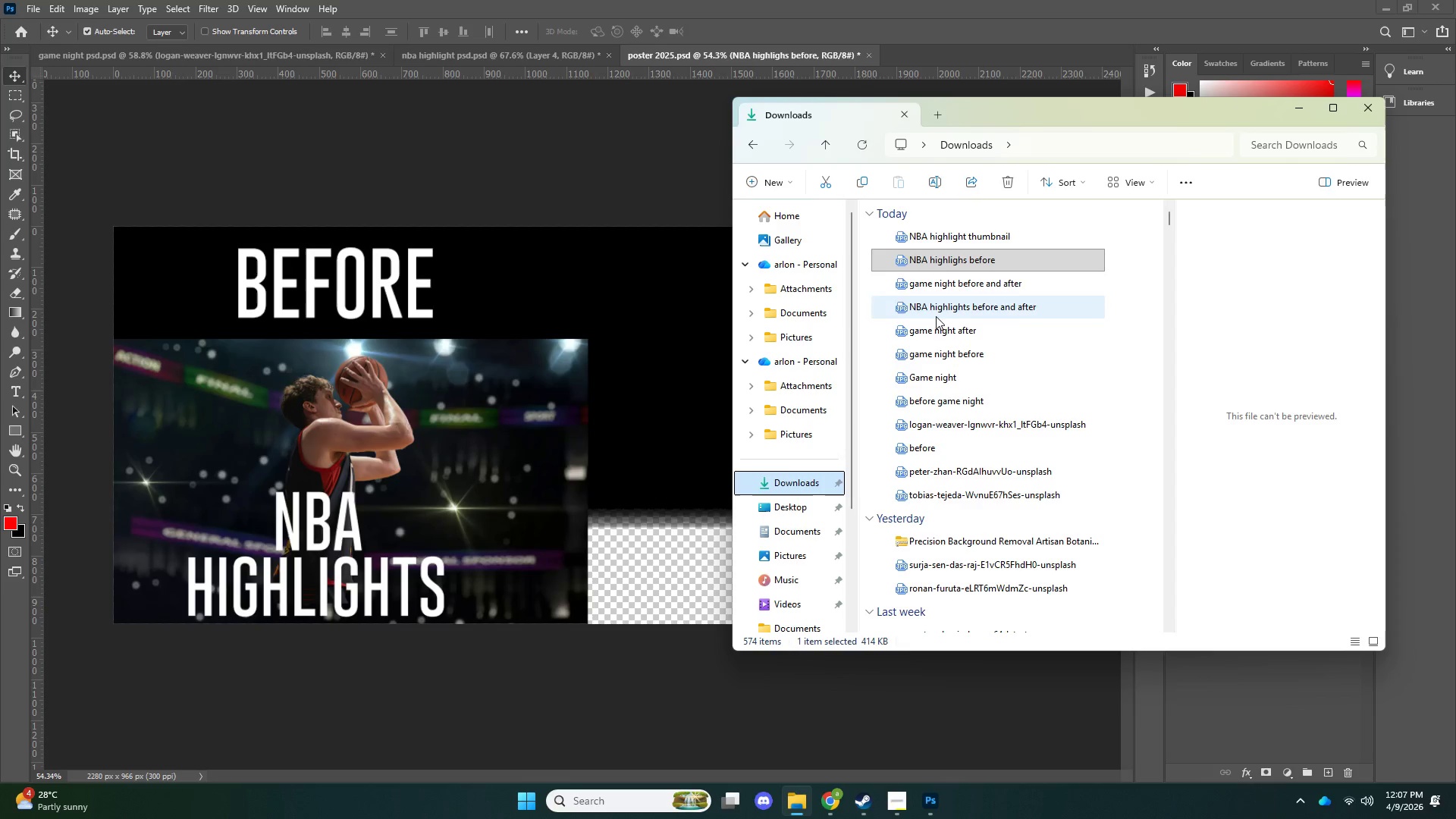 
left_click_drag(start_coordinate=[937, 234], to_coordinate=[548, 350])
 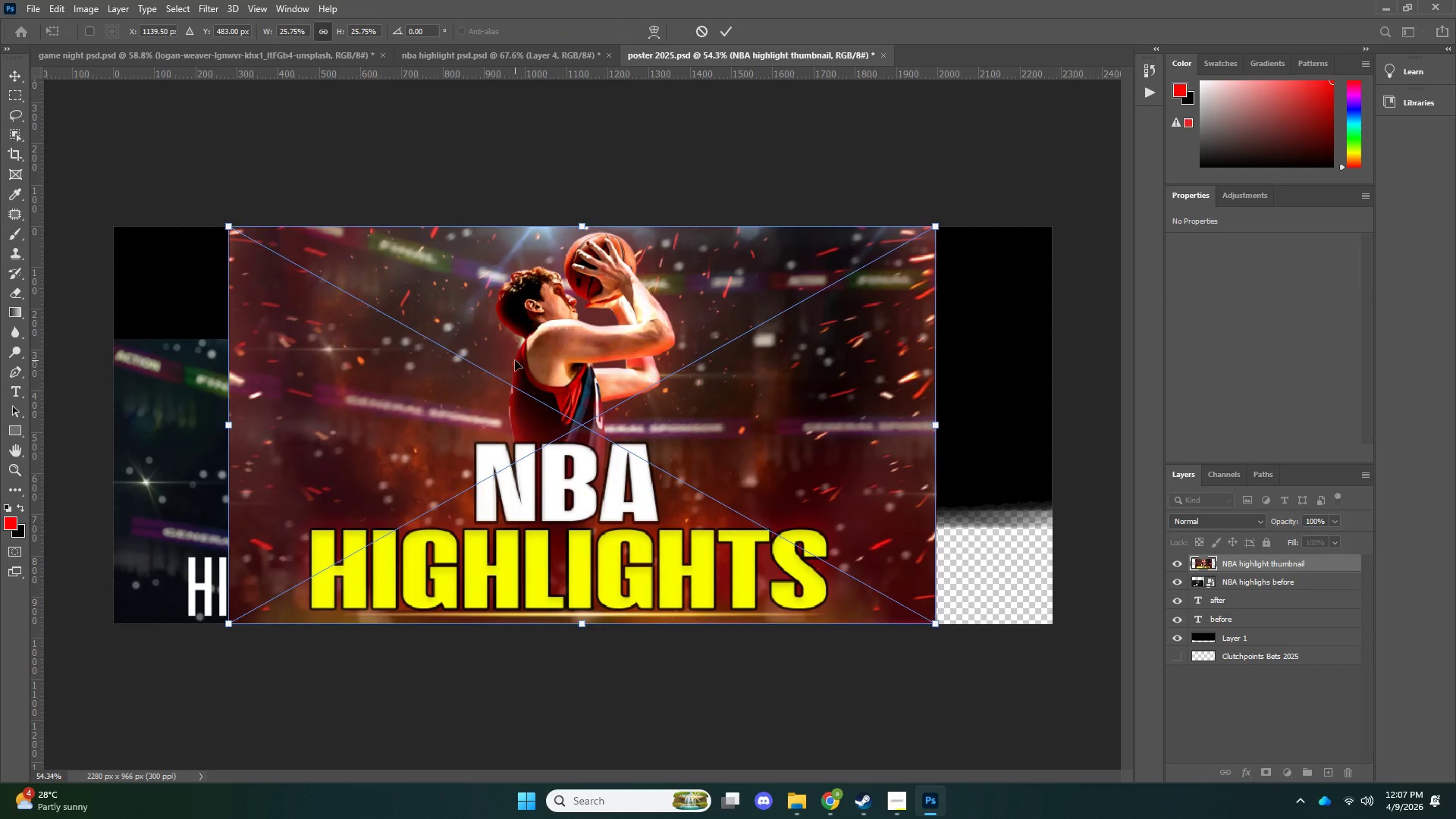 
key(NumpadEnter)
 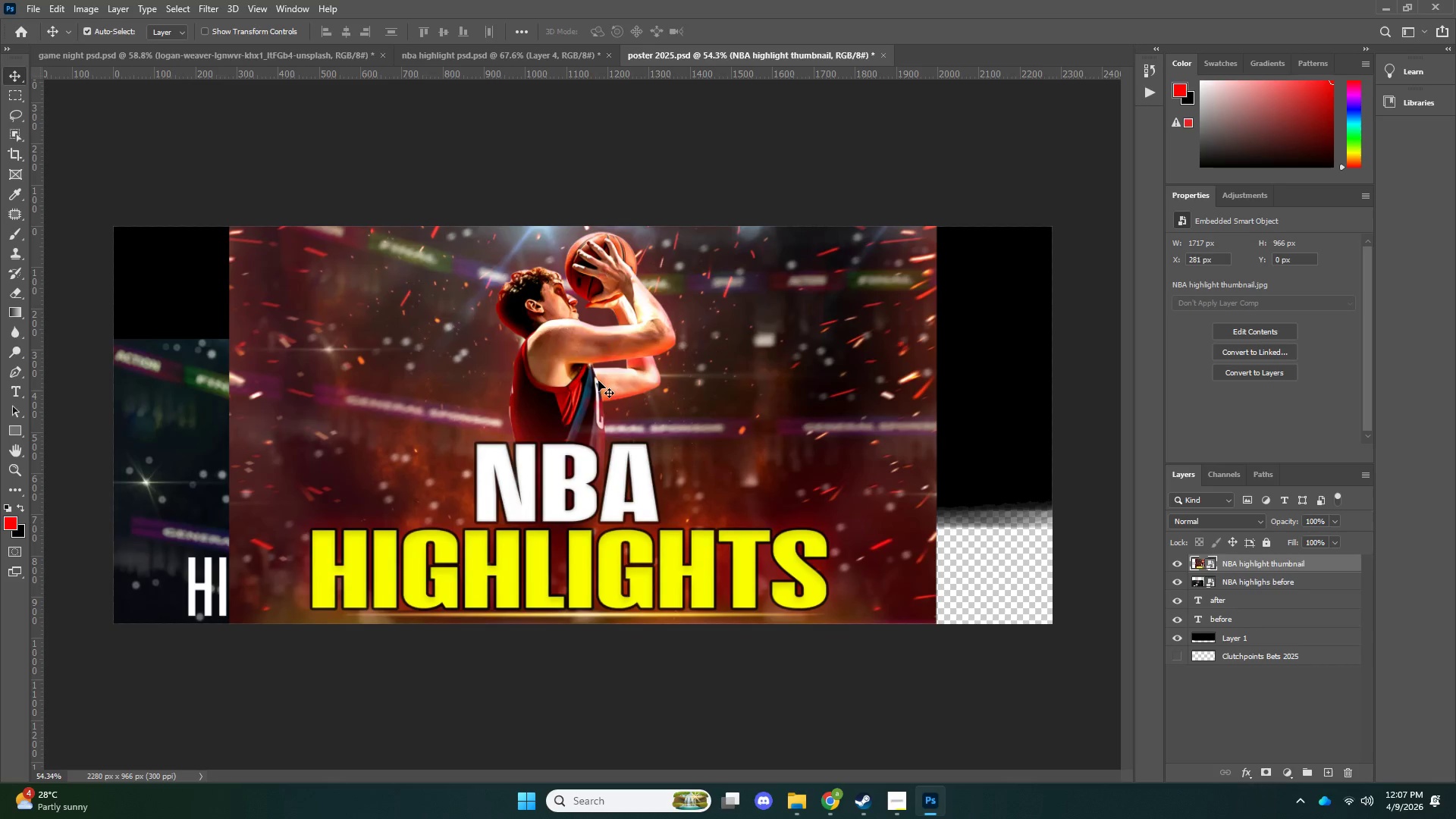 
key(Control+ControlLeft)
 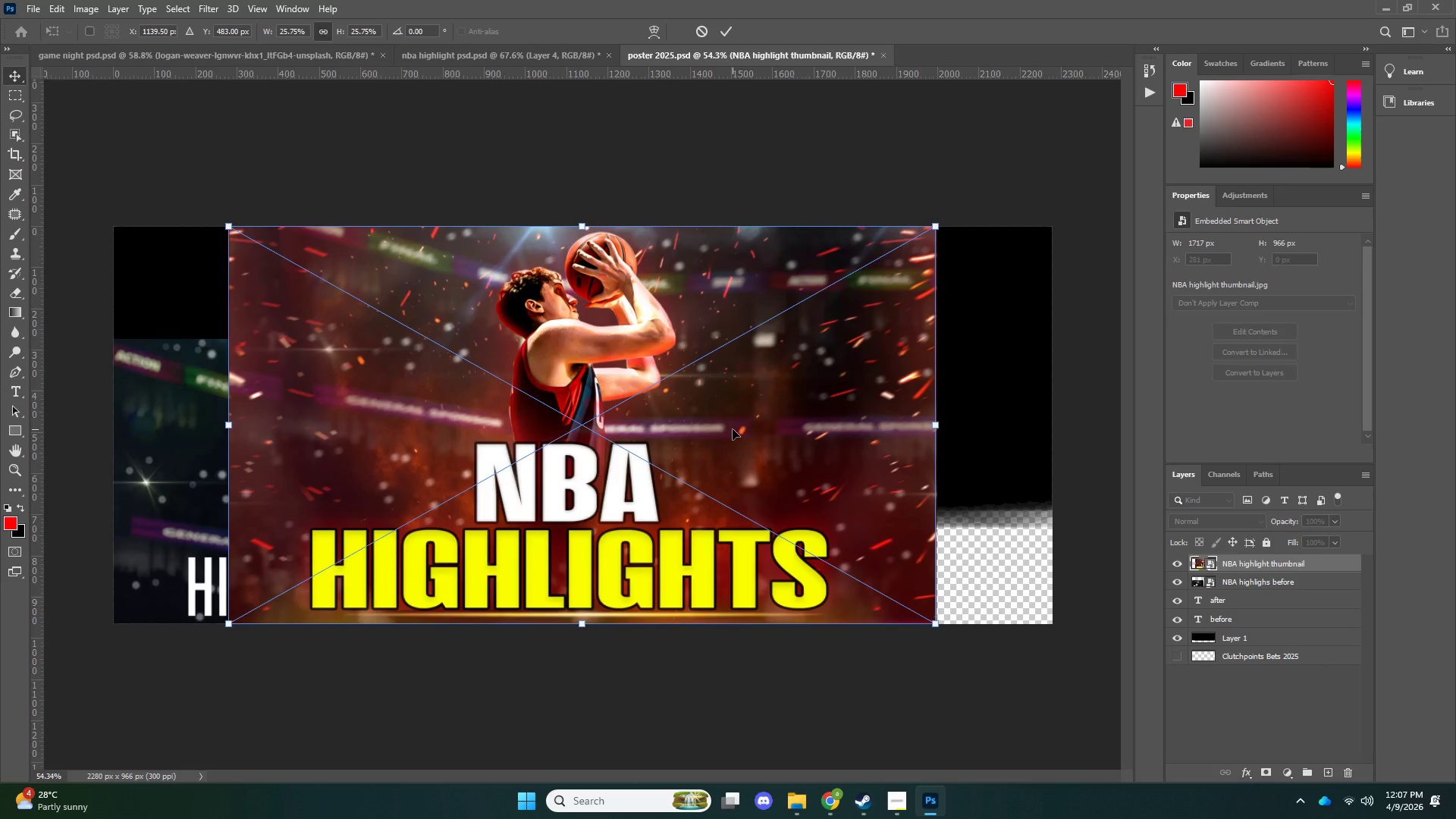 
key(Control+T)
 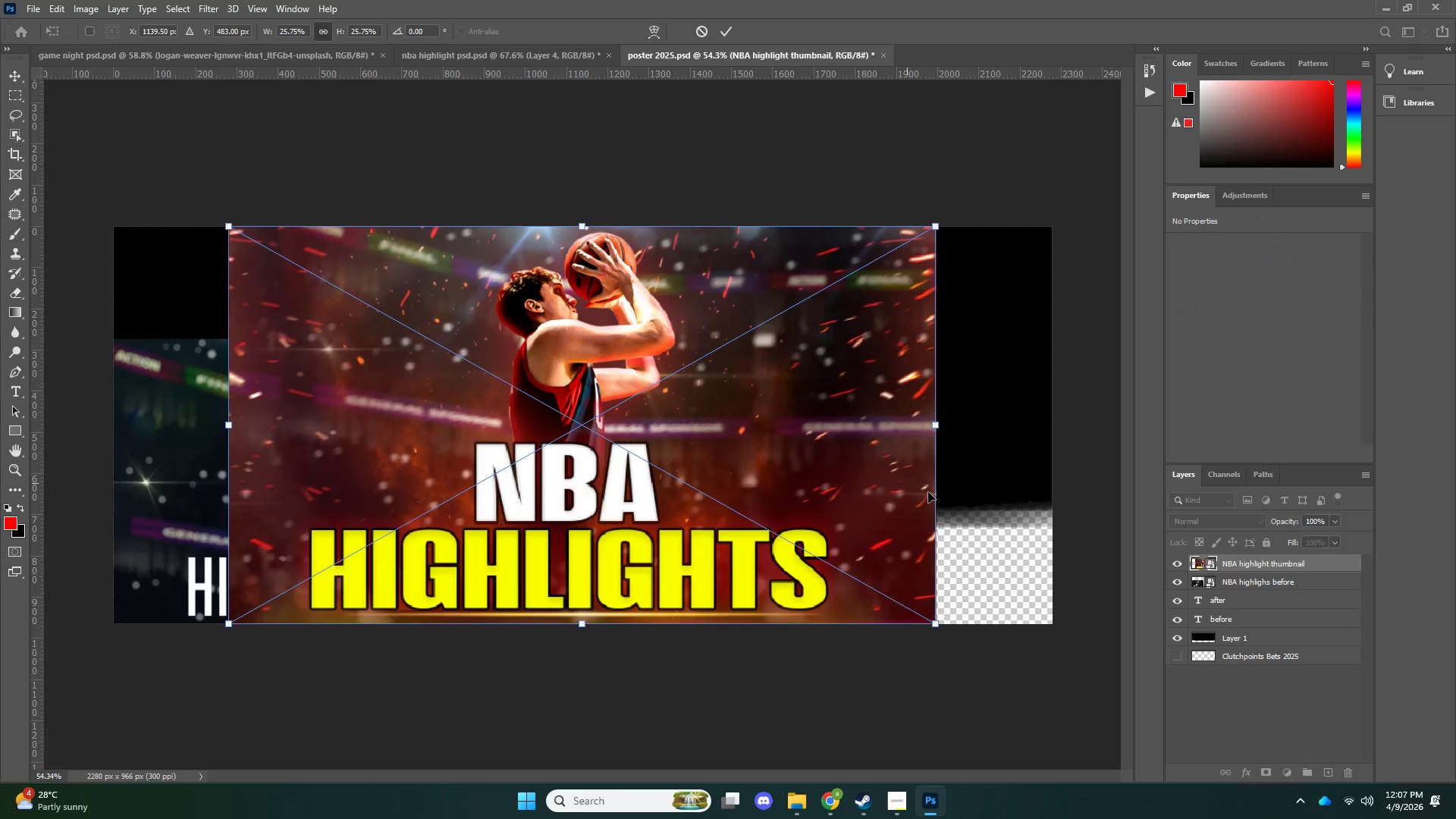 
left_click_drag(start_coordinate=[971, 507], to_coordinate=[1029, 513])
 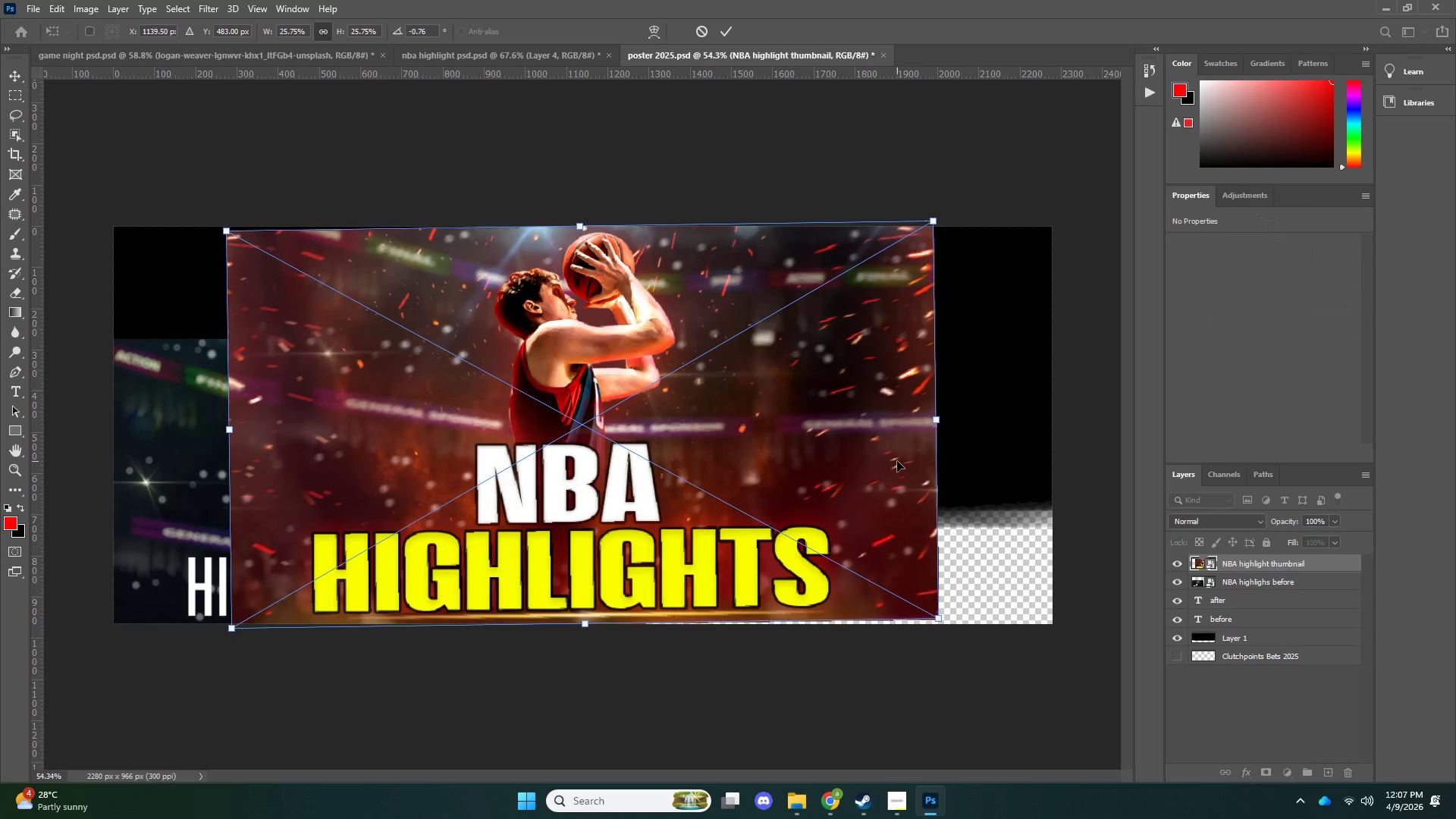 
key(Control+ControlLeft)
 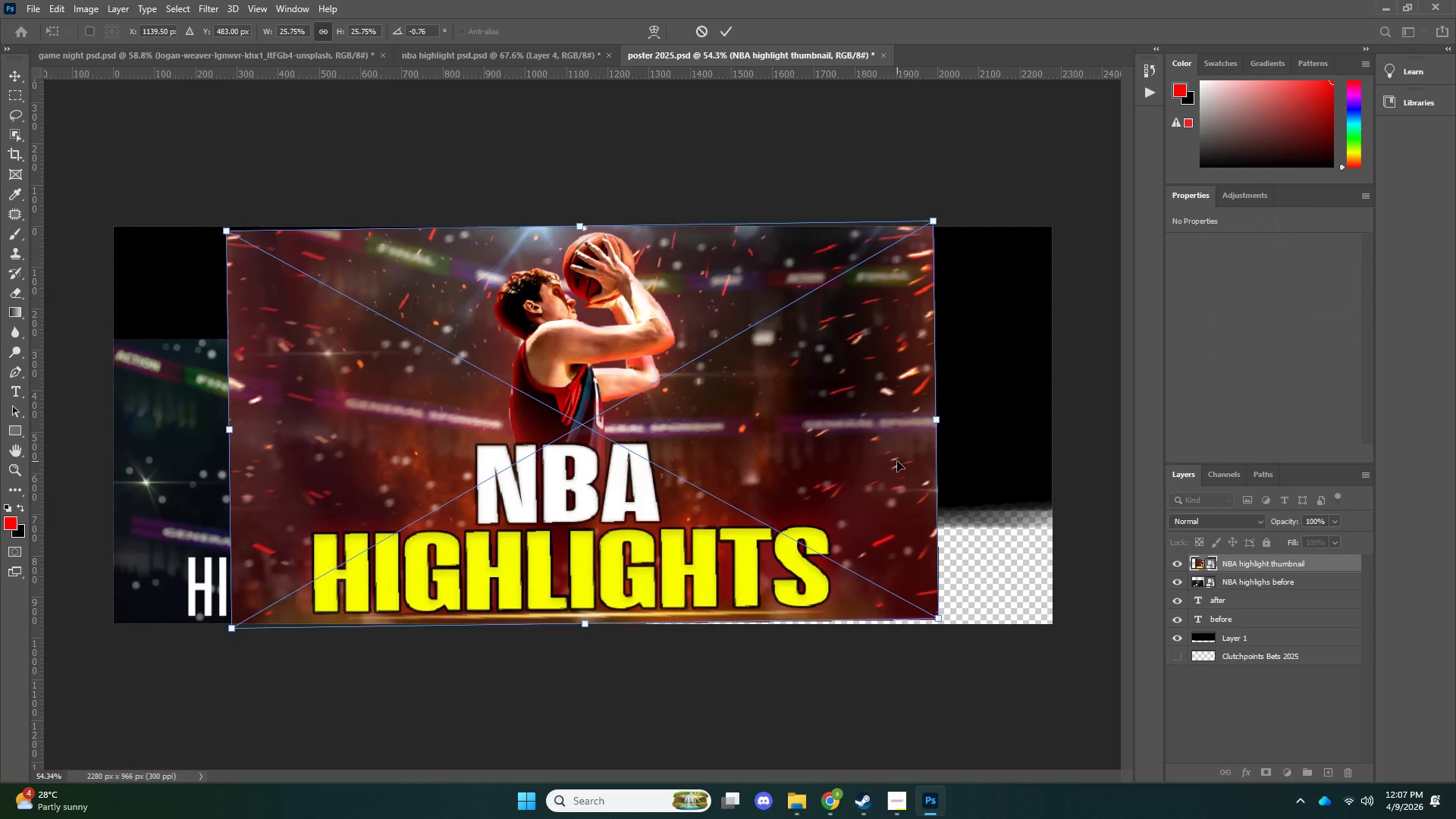 
key(Z)
 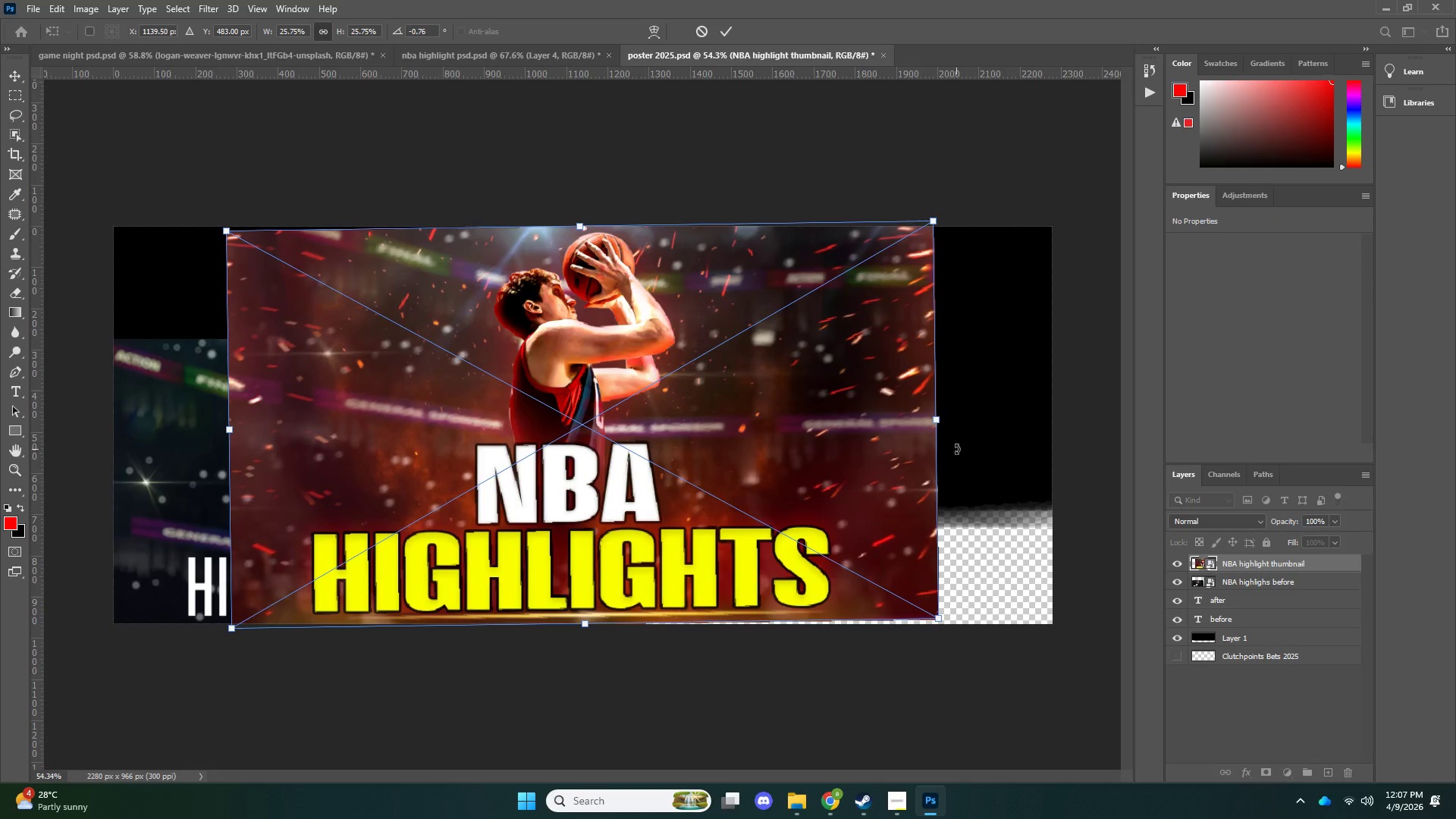 
key(NumpadEnter)
 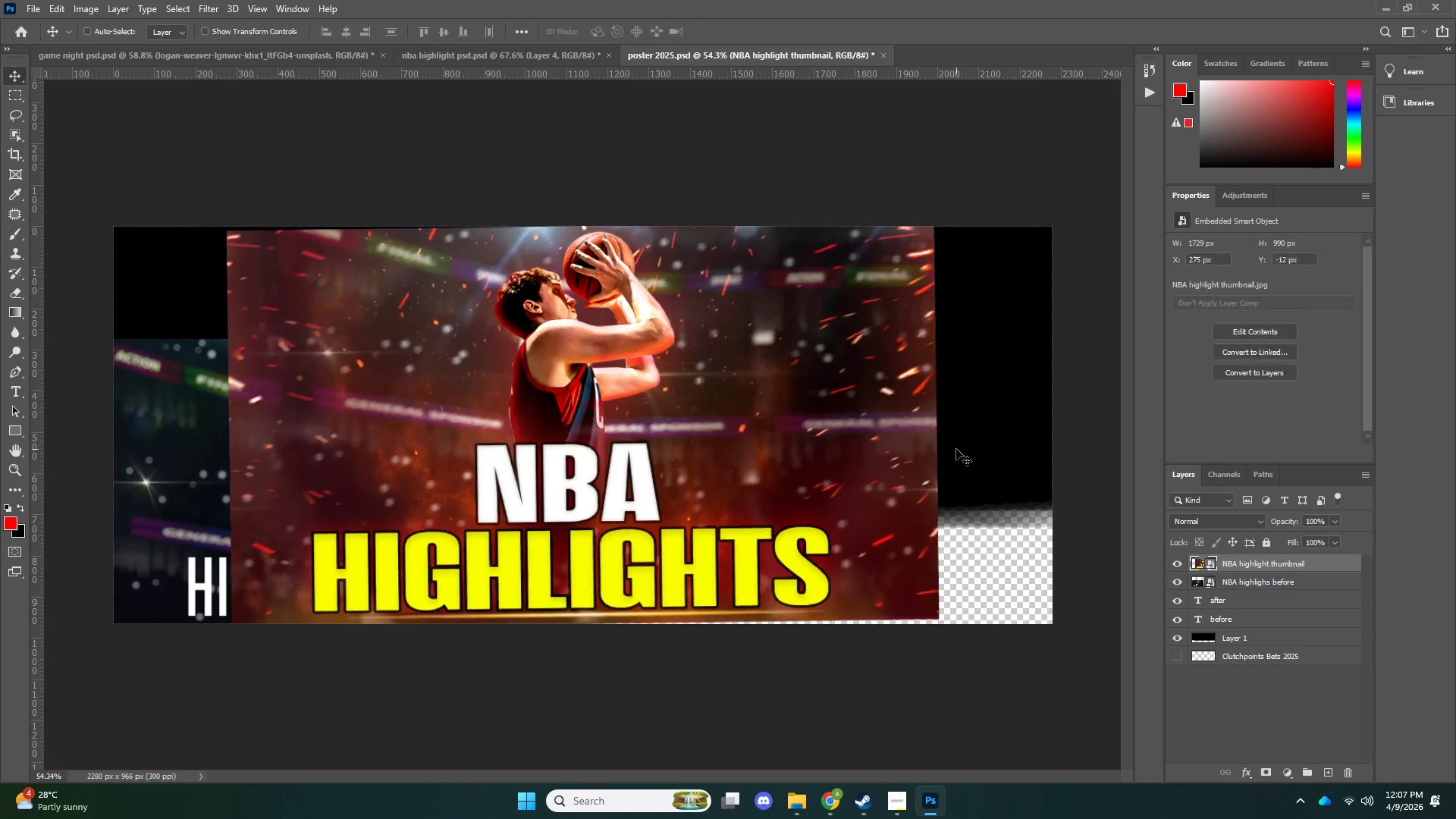 
key(Control+ControlLeft)
 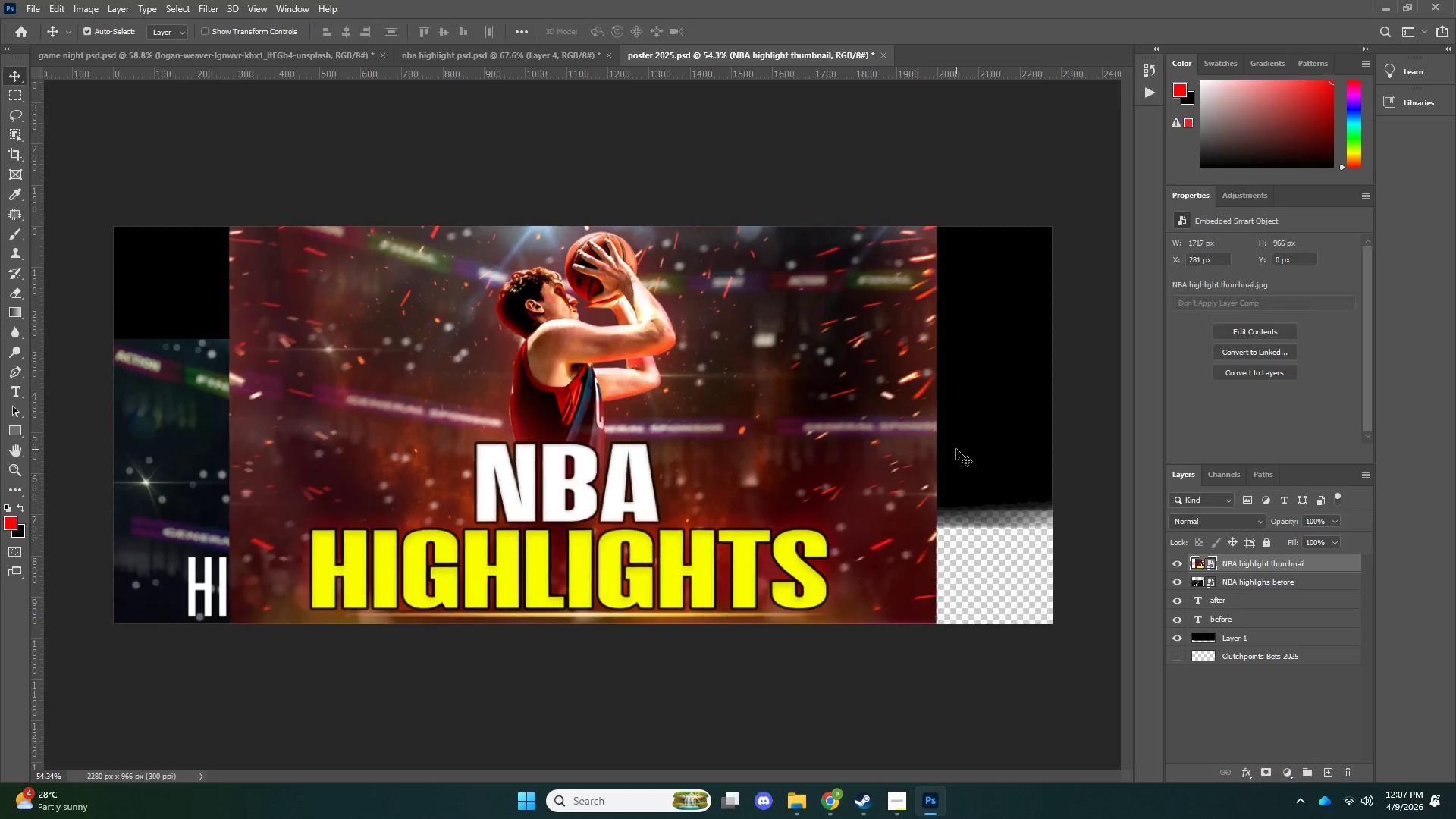 
key(Control+Z)
 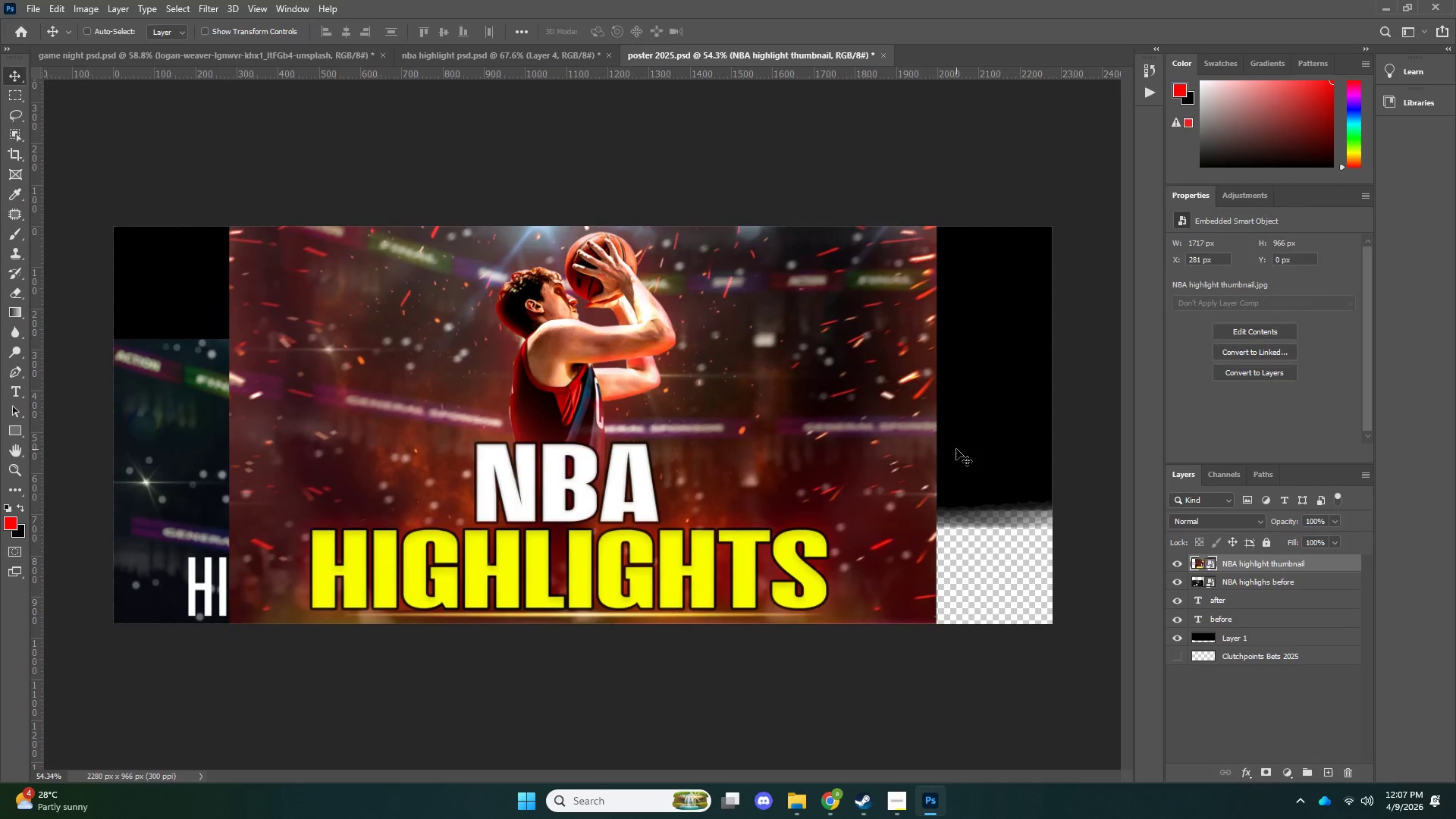 
key(Control+ControlLeft)
 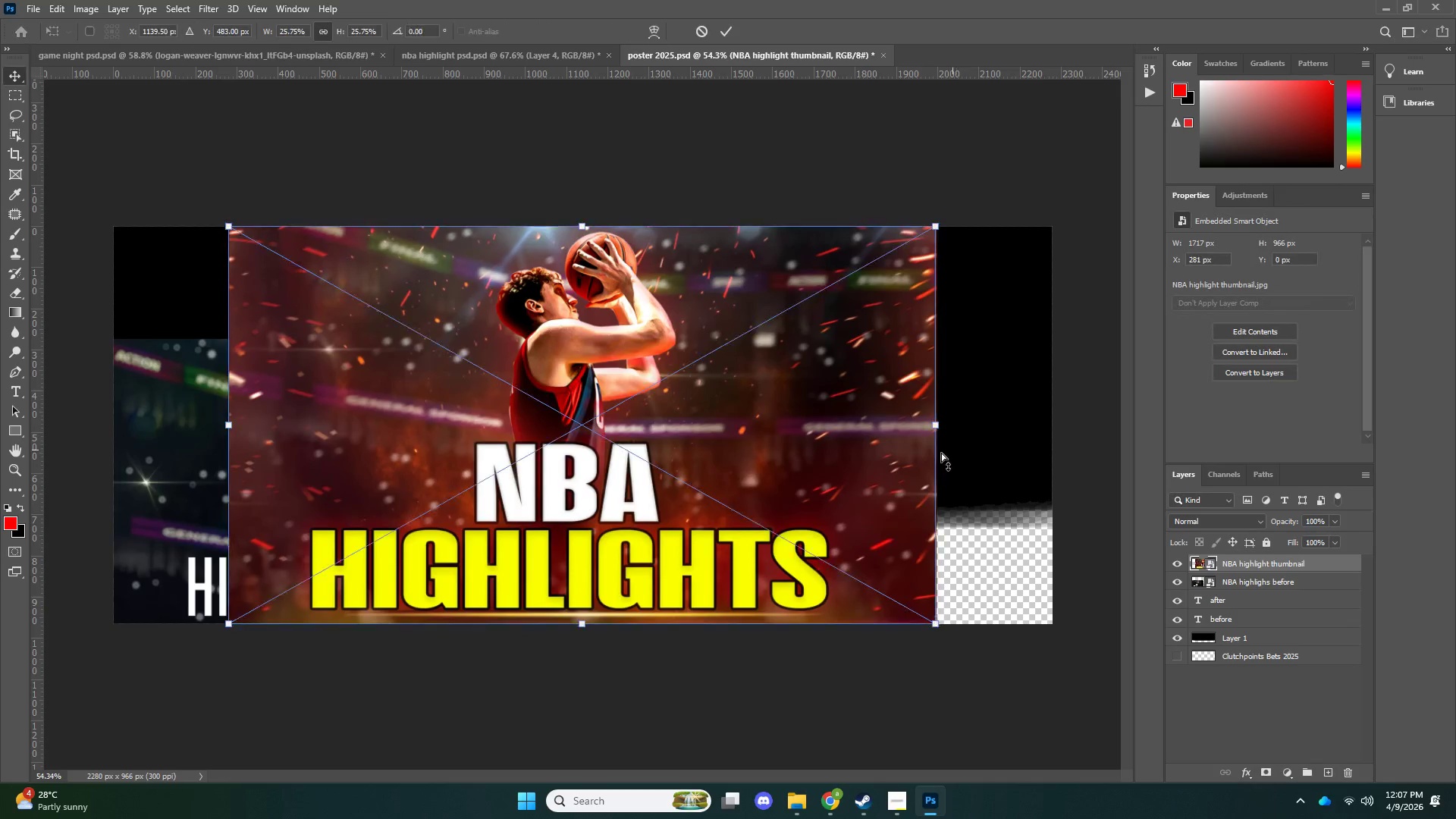 
key(Control+T)
 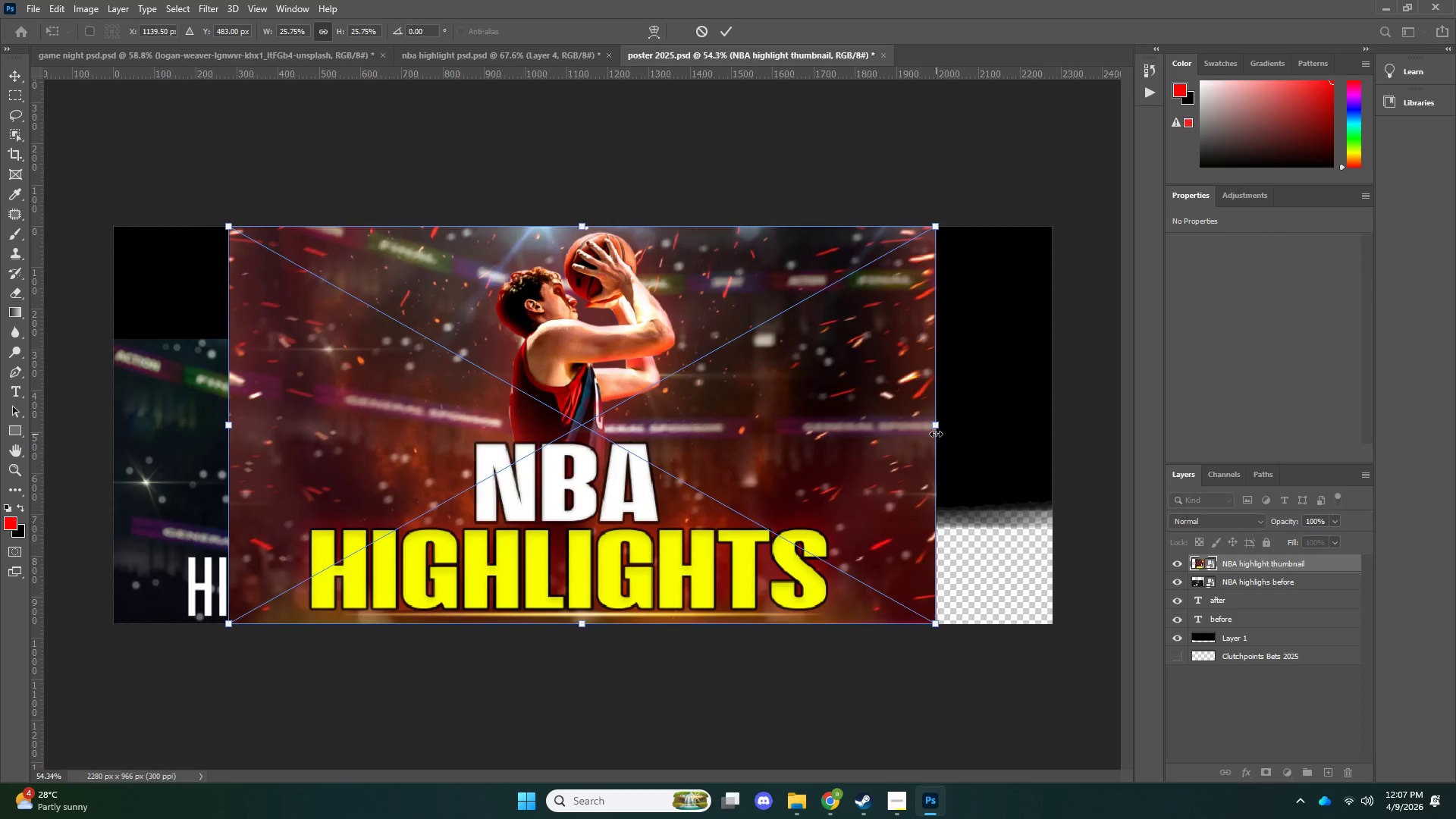 
hold_key(key=AltLeft, duration=1.11)
left_click_drag(start_coordinate=[936, 425], to_coordinate=[858, 418])
 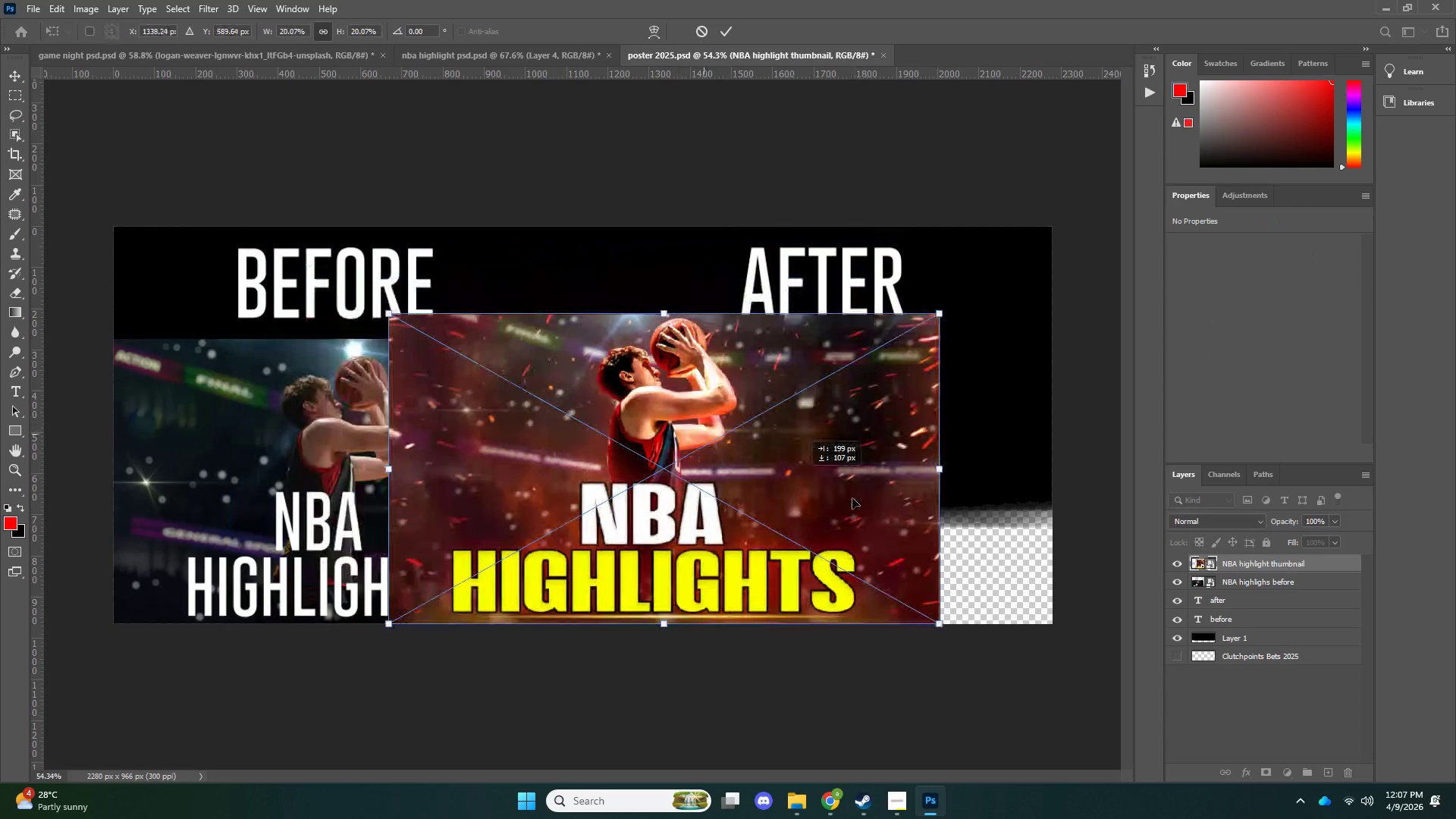 
left_click_drag(start_coordinate=[704, 434], to_coordinate=[927, 500])
 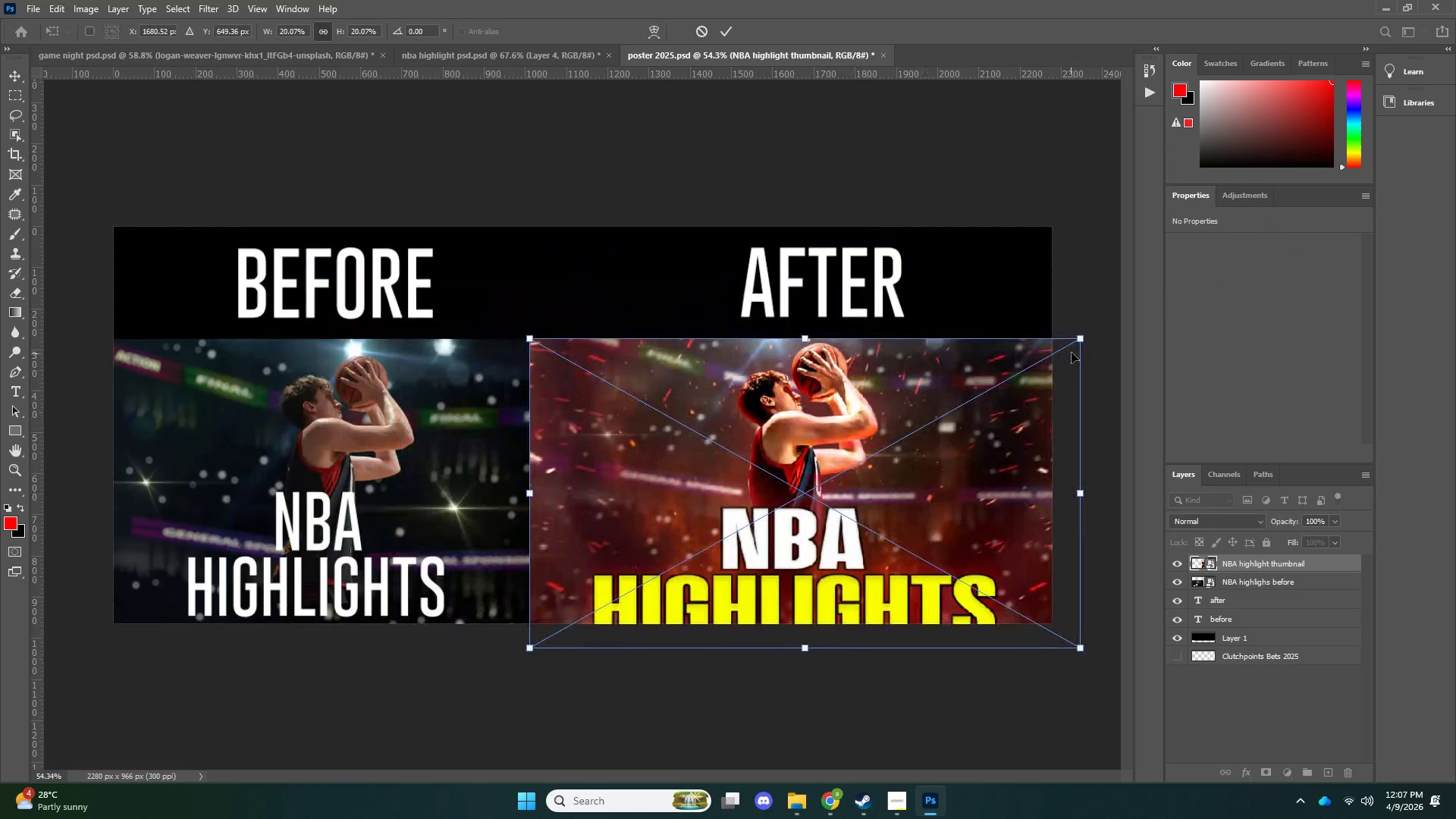 
hold_key(key=AltLeft, duration=1.33)
left_click_drag(start_coordinate=[1081, 344], to_coordinate=[1068, 353])
 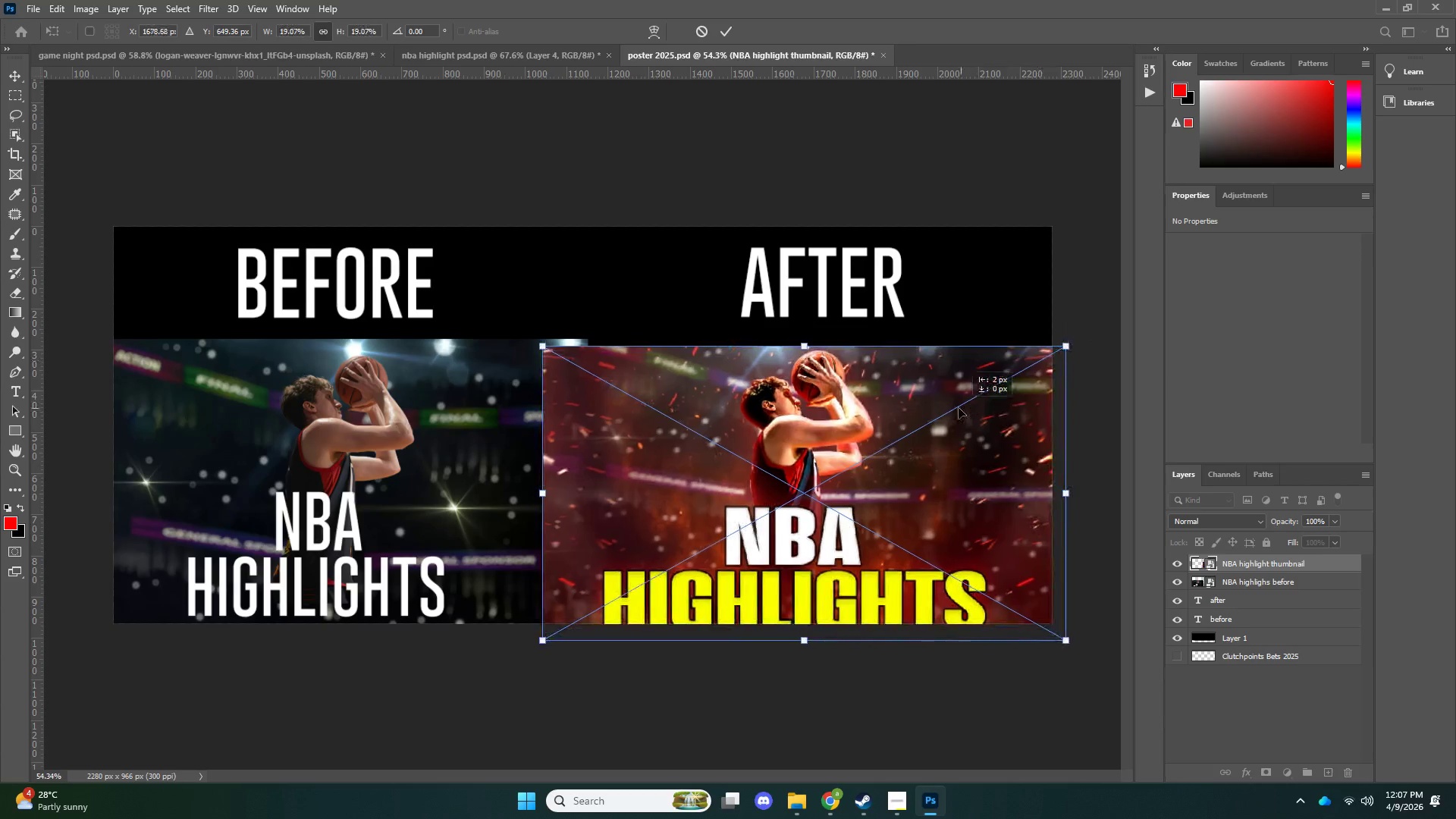 
left_click_drag(start_coordinate=[961, 408], to_coordinate=[952, 404])
 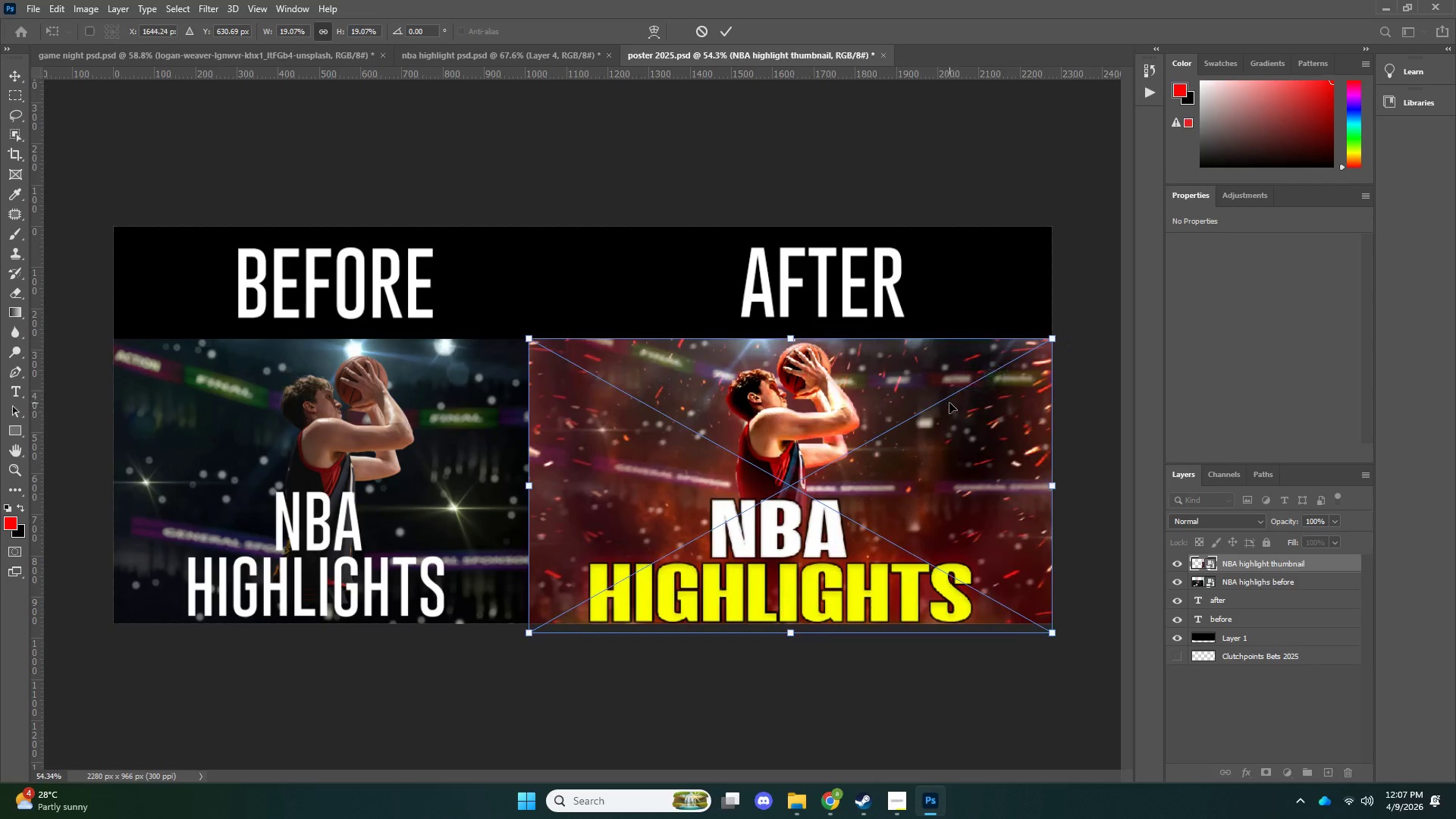 
key(NumpadEnter)
 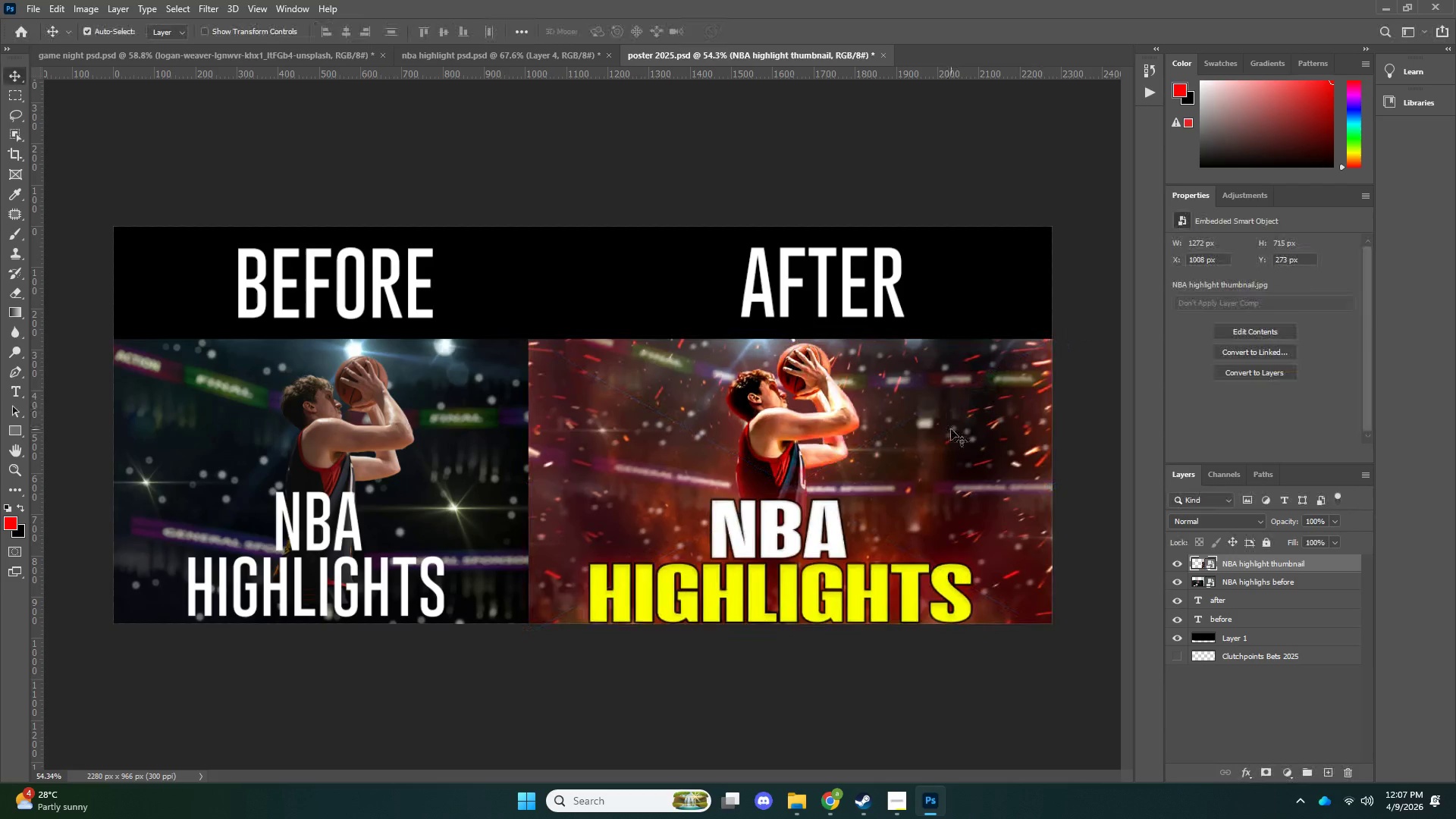 
key(Control+ControlLeft)
 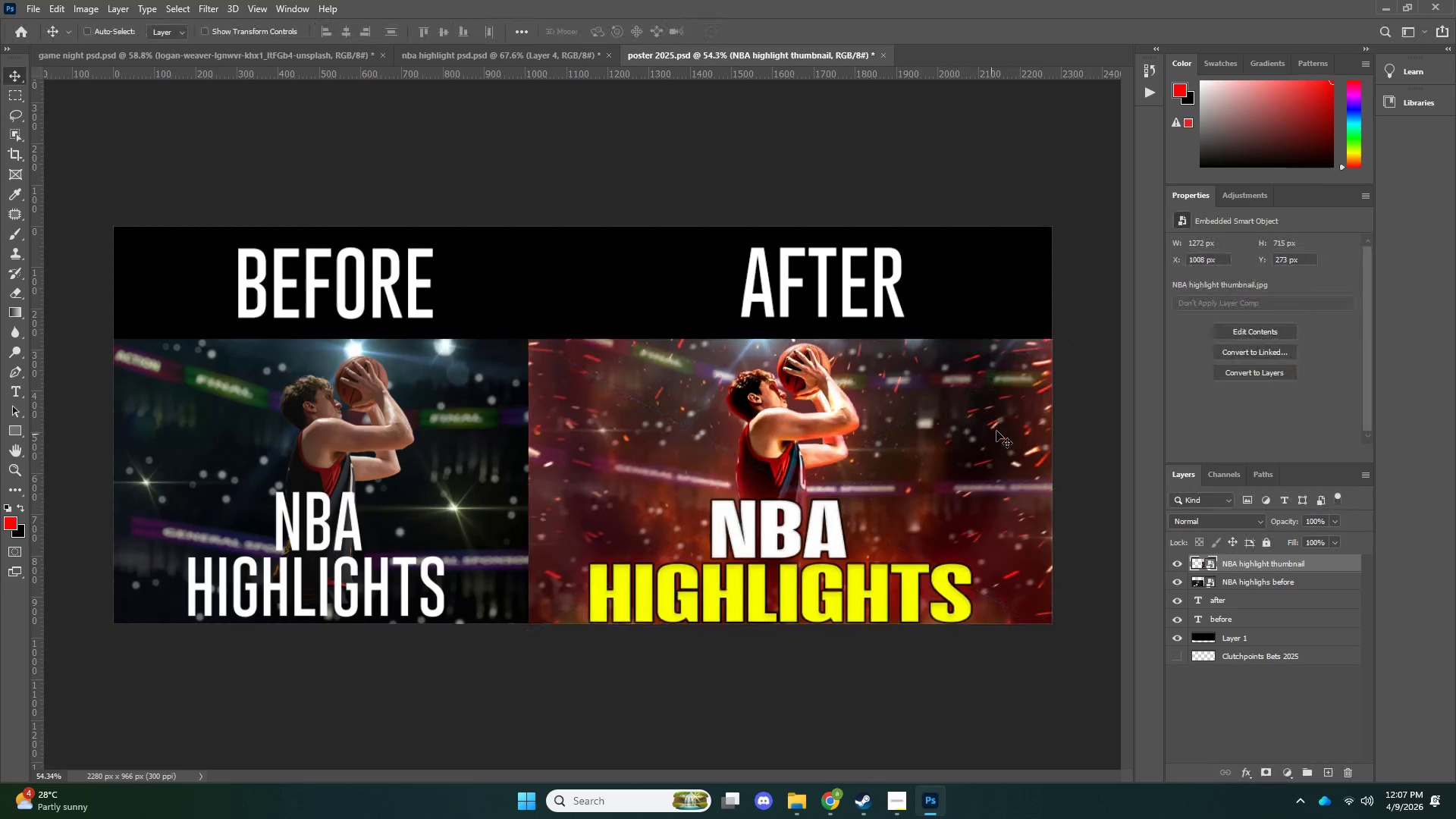 
key(Control+T)
 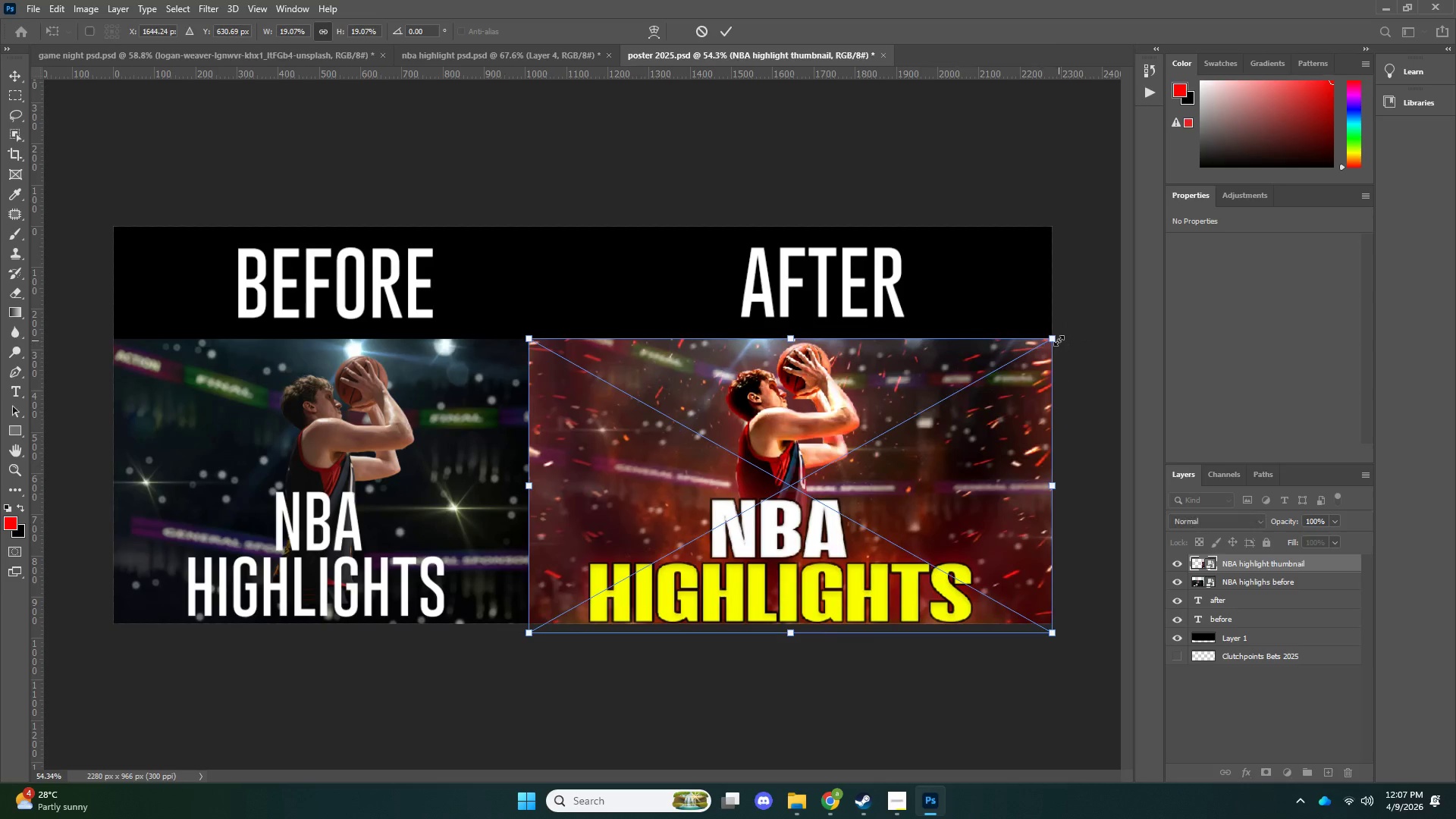 
hold_key(key=AltLeft, duration=0.94)
left_click_drag(start_coordinate=[1050, 340], to_coordinate=[1051, 346])
 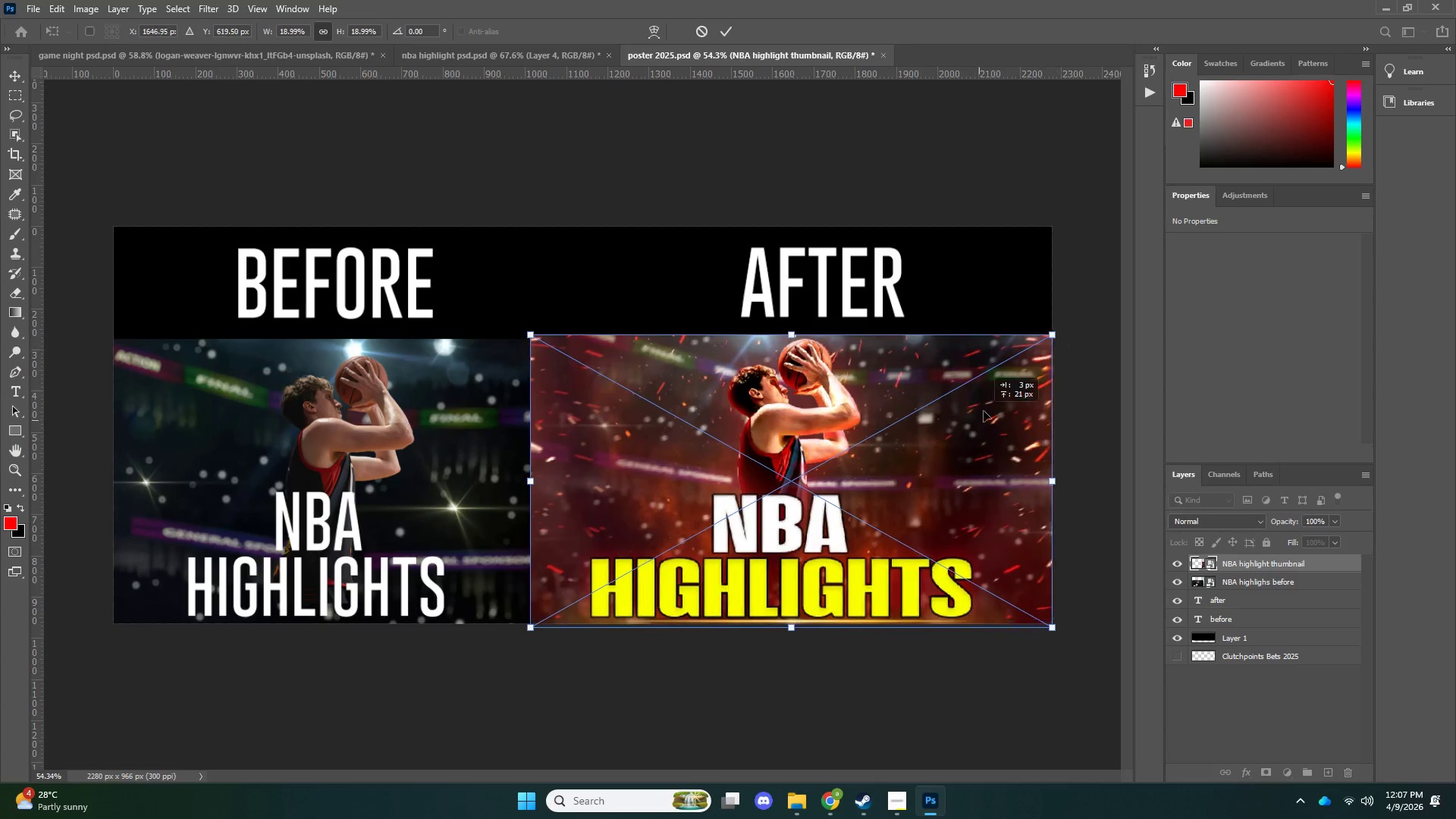 
left_click_drag(start_coordinate=[977, 420], to_coordinate=[986, 406])
 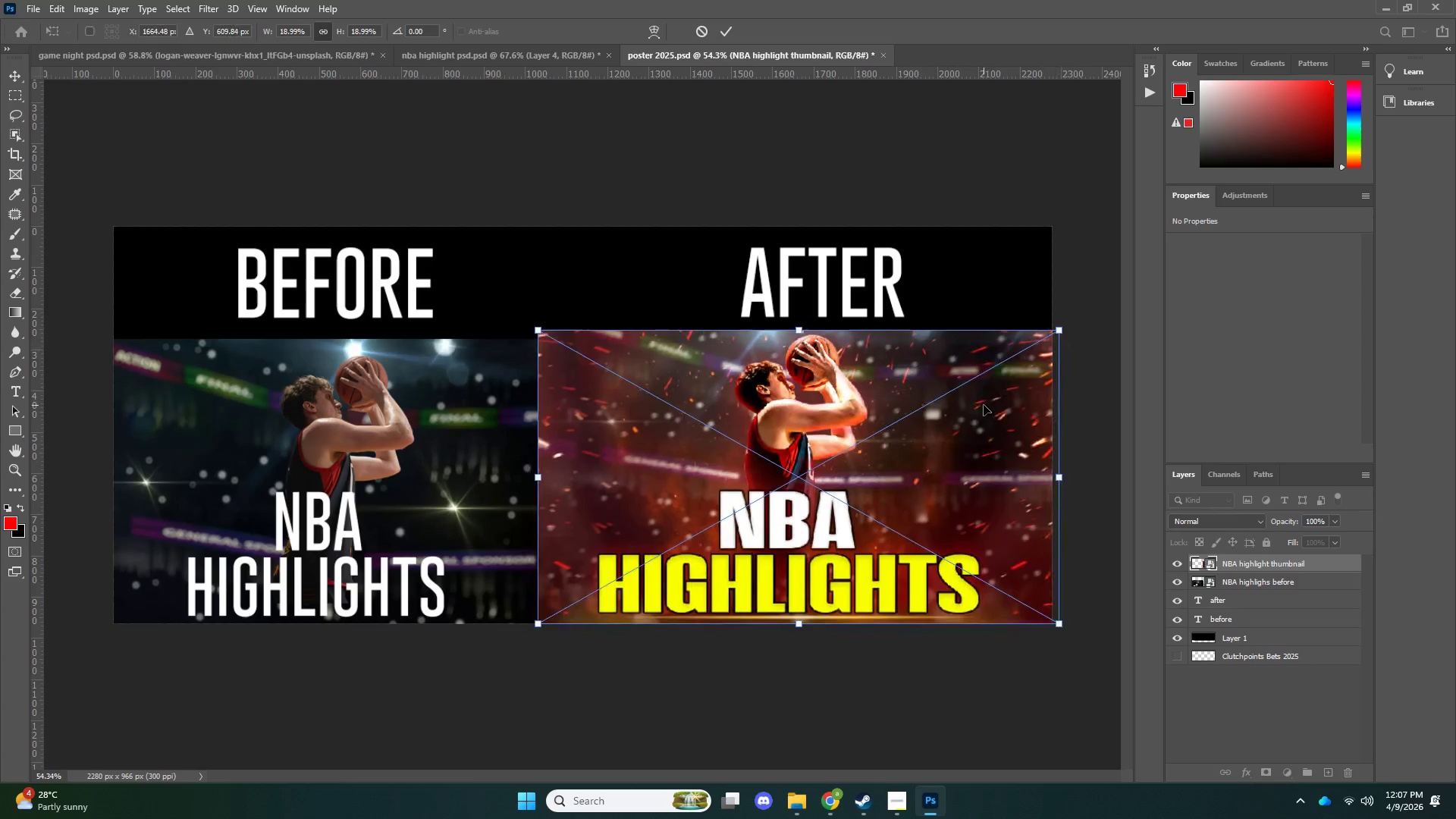 
key(NumpadEnter)
 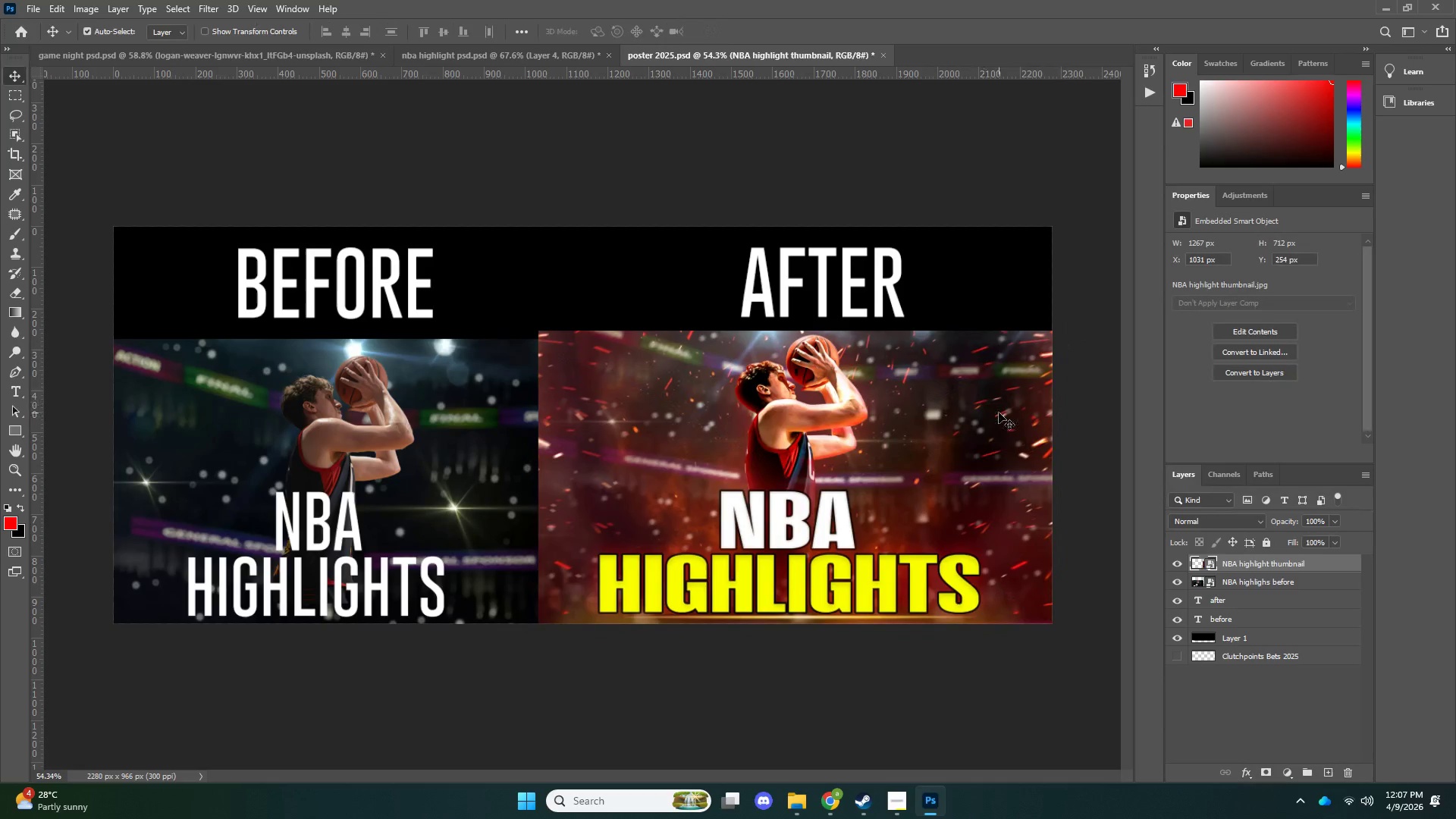 
key(Control+ControlLeft)
 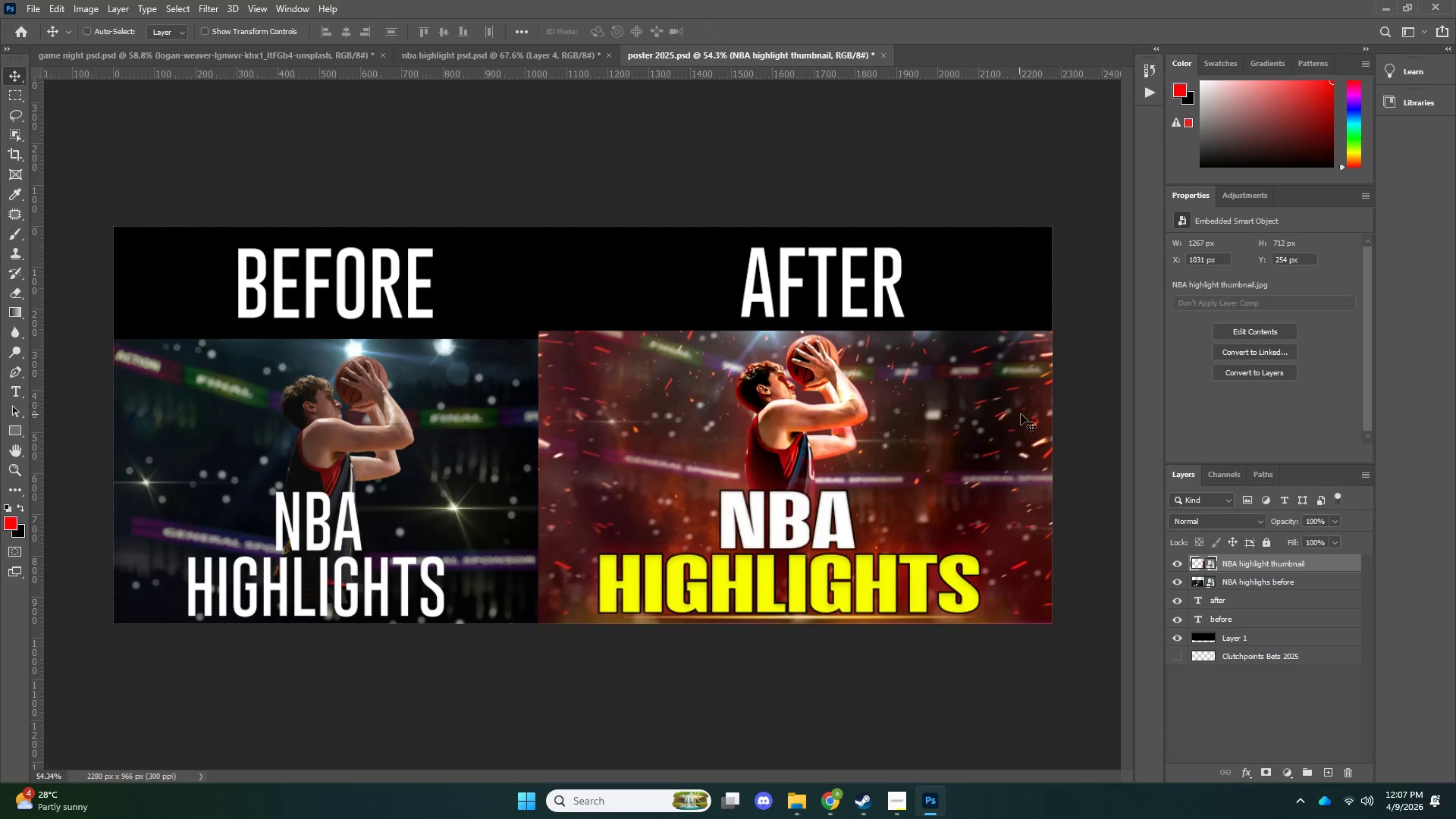 
key(Control+T)
 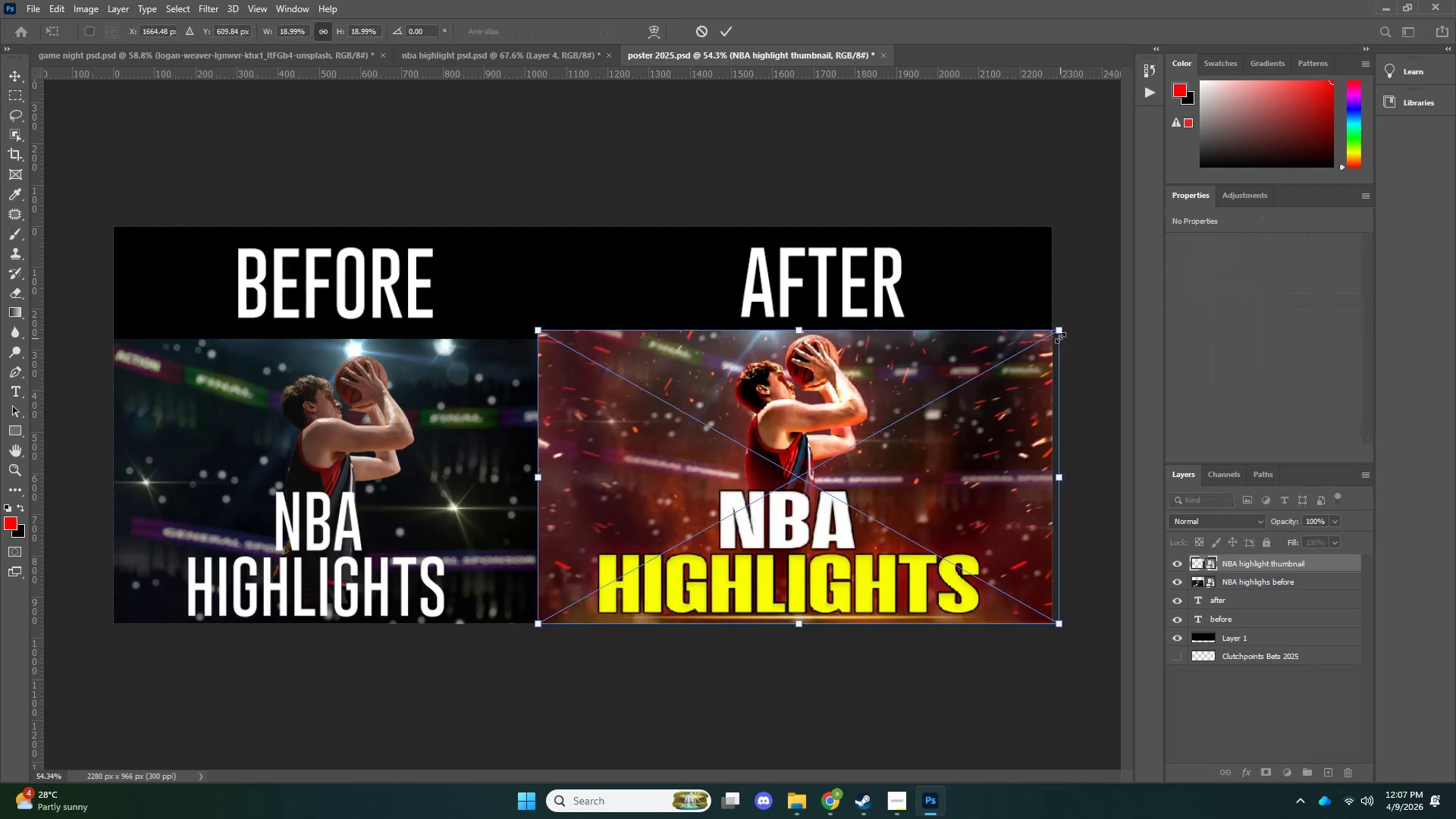 
hold_key(key=AltLeft, duration=1.33)
left_click_drag(start_coordinate=[1056, 334], to_coordinate=[1046, 338])
 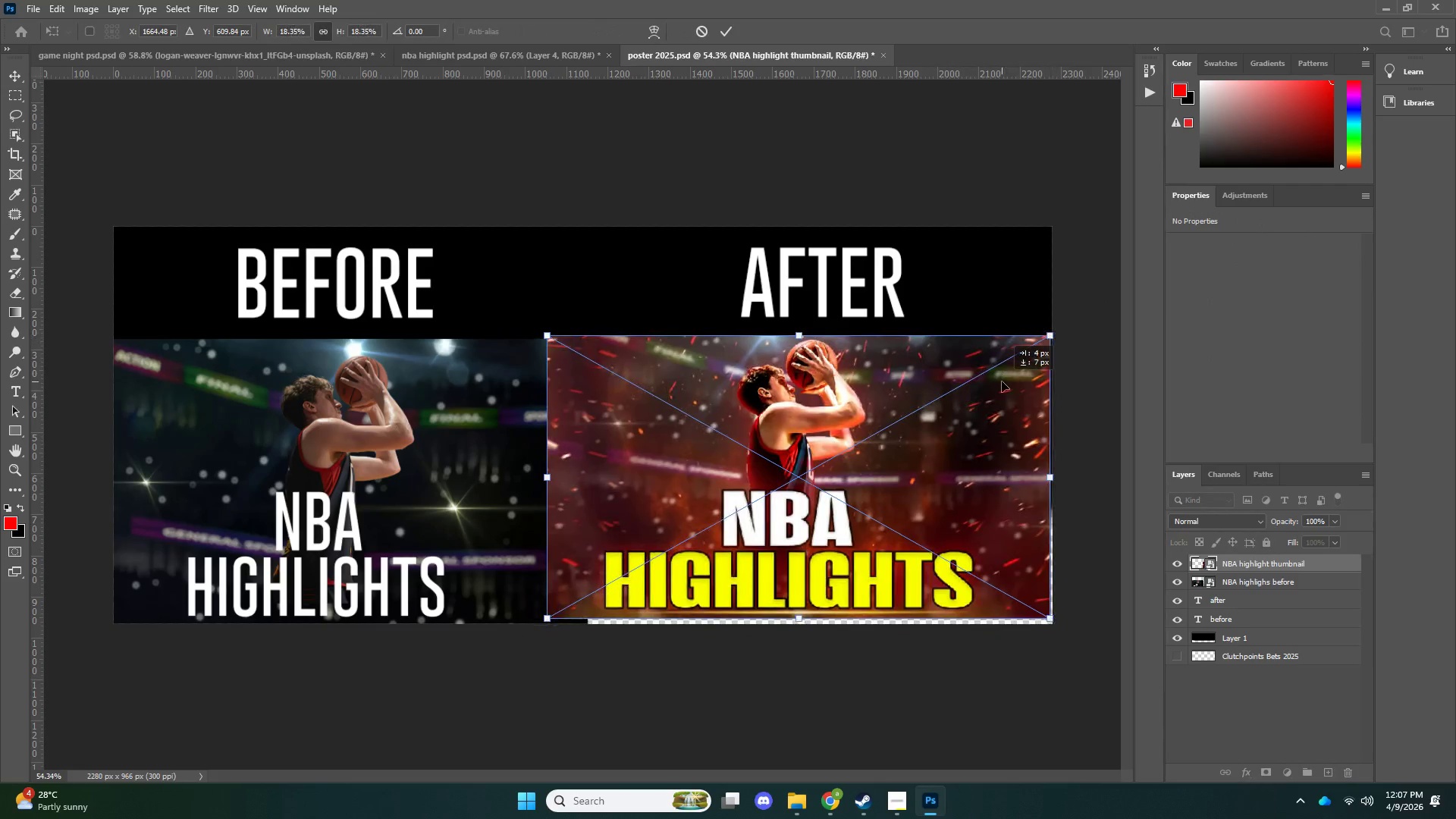 
left_click_drag(start_coordinate=[1002, 381], to_coordinate=[1003, 389])
 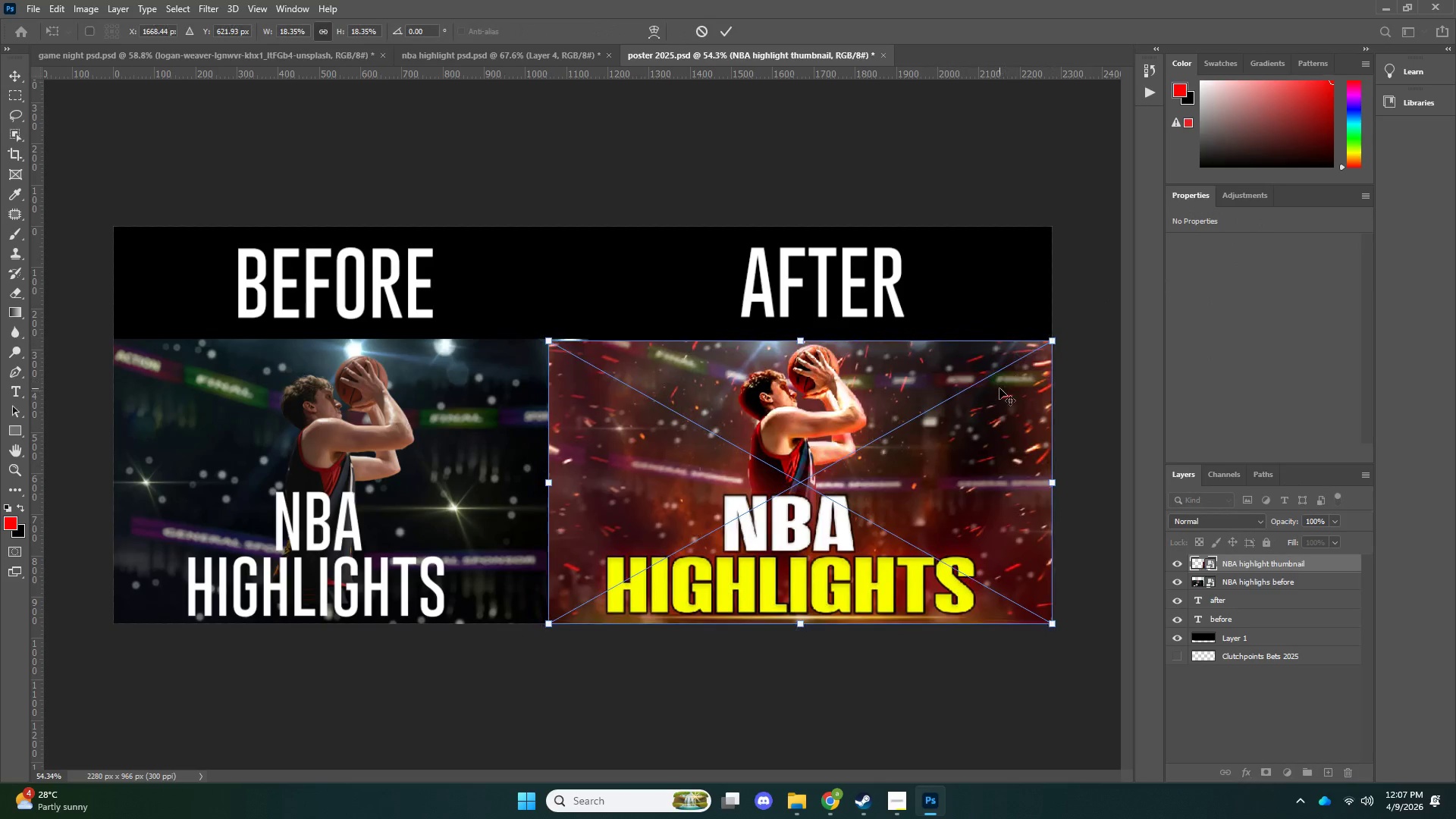 
key(NumpadEnter)
 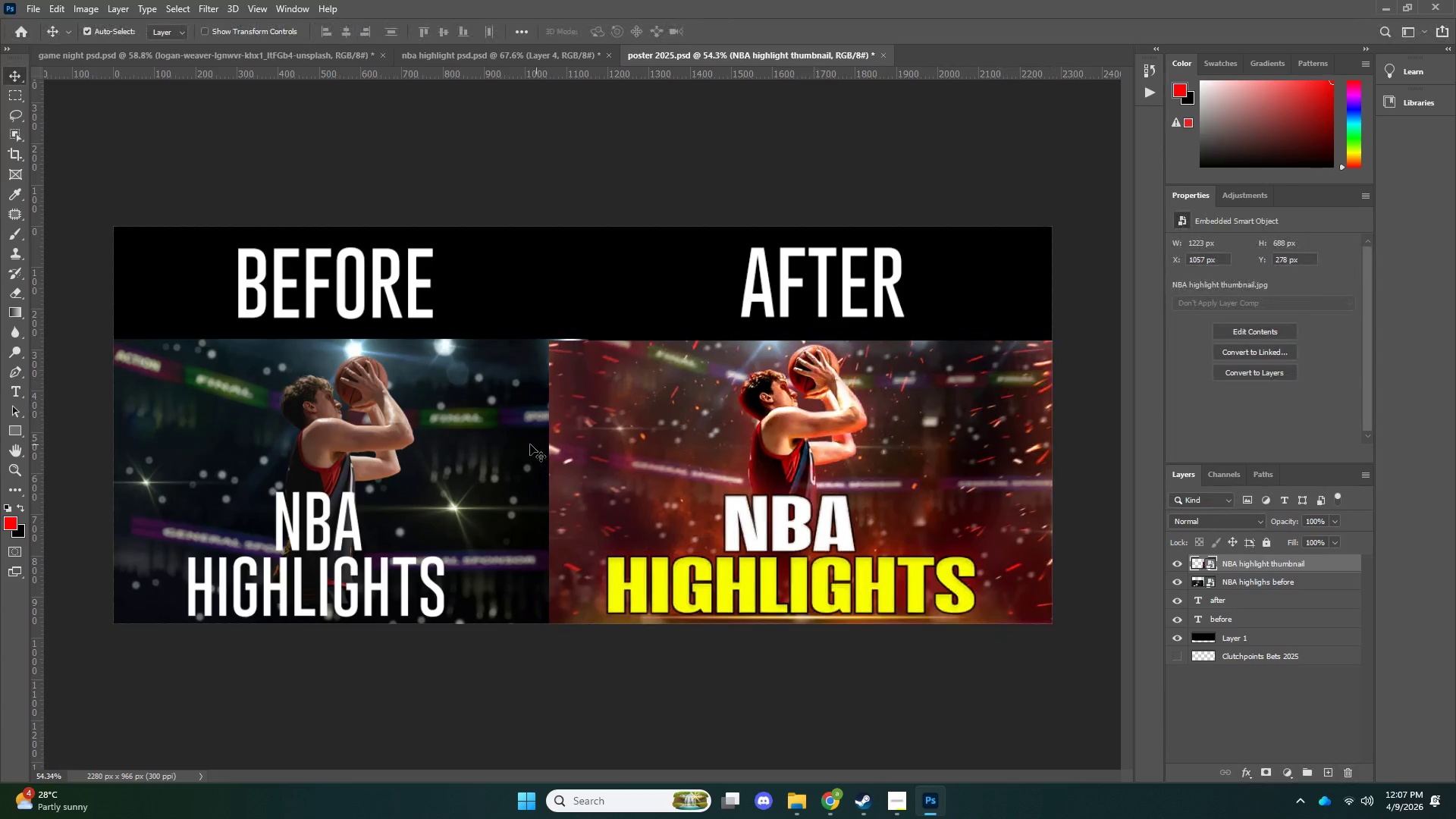 
key(V)
 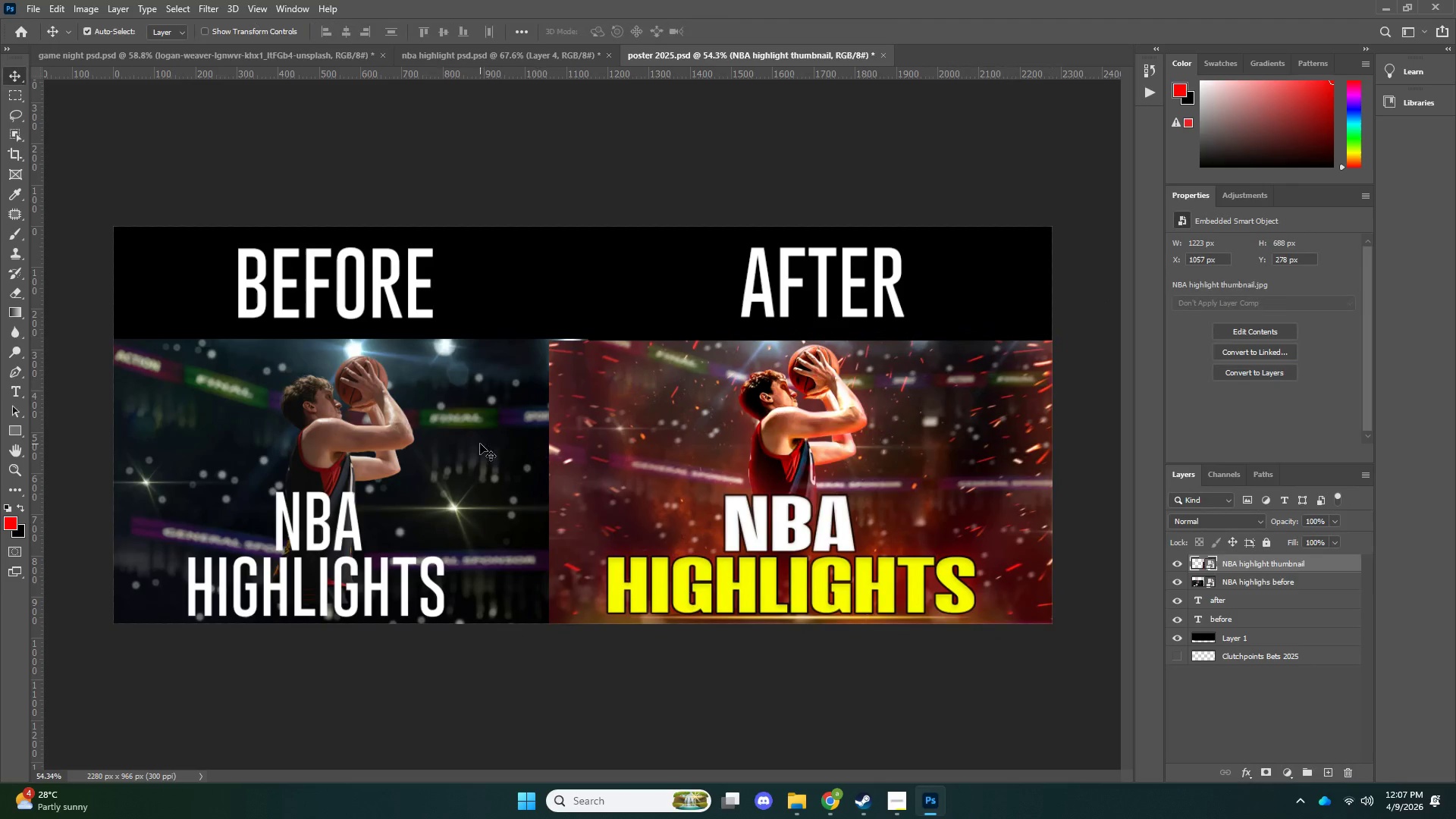 
left_click([480, 444])
 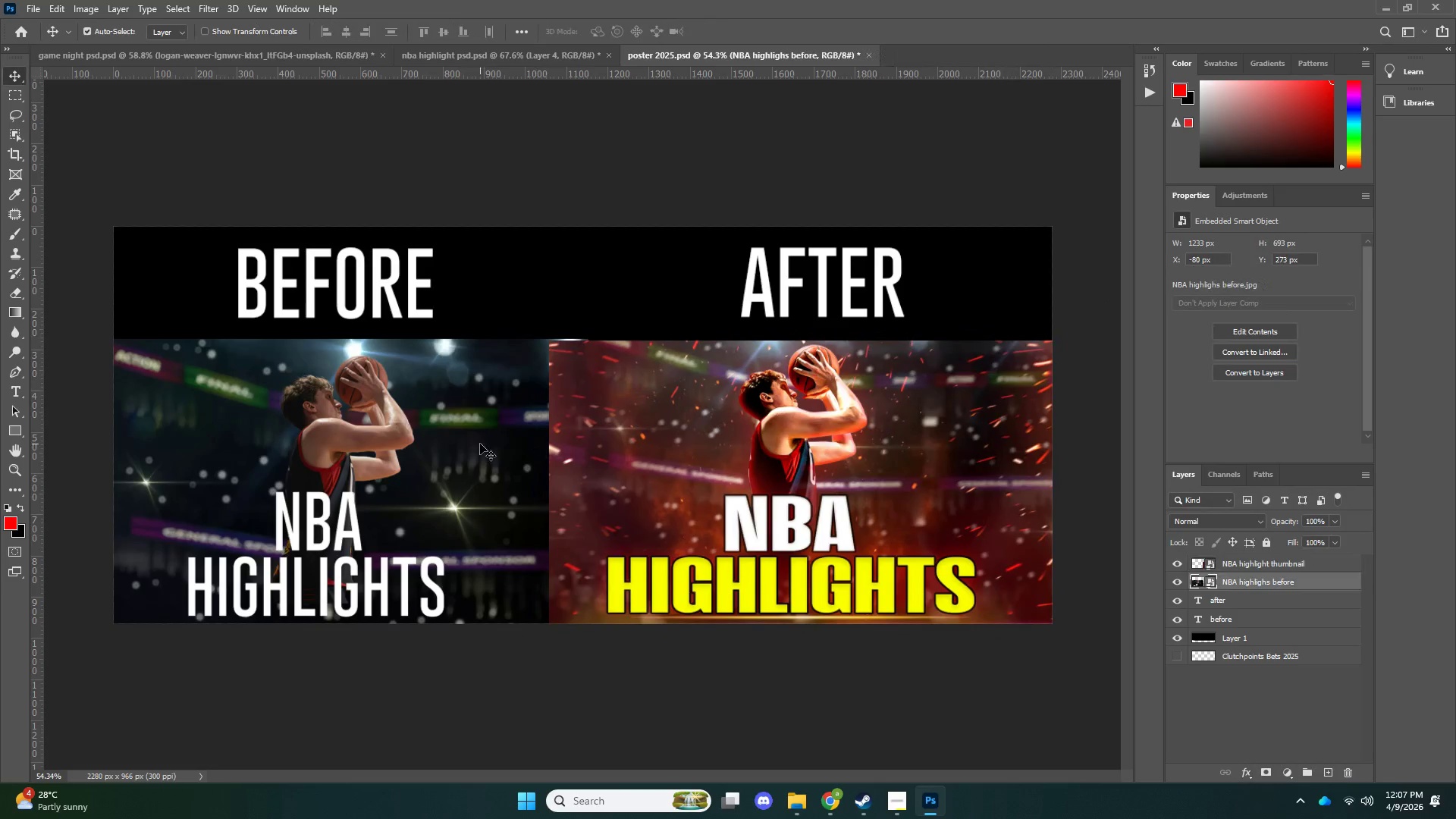 
key(ArrowDown)
 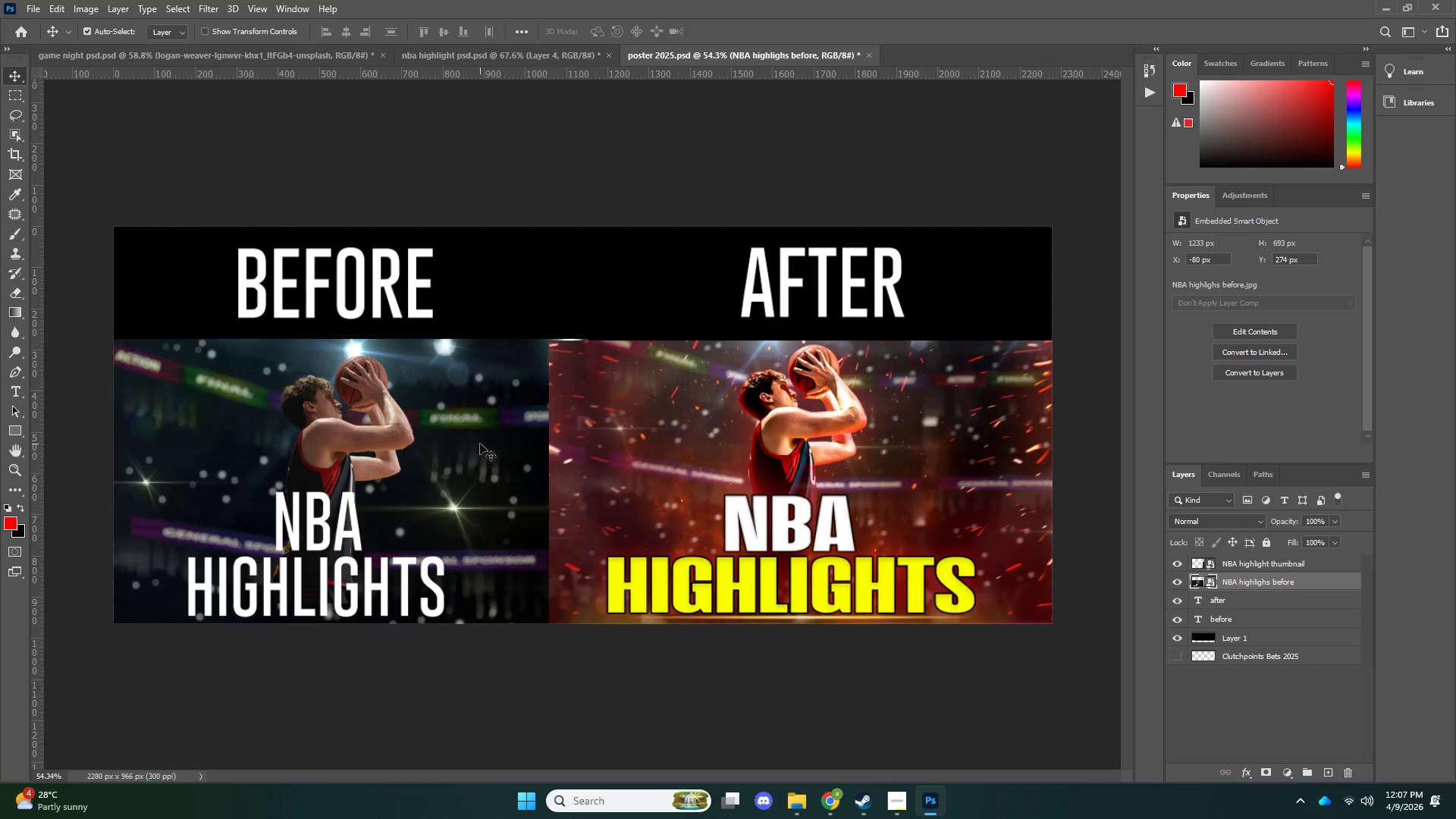 
key(ArrowDown)
 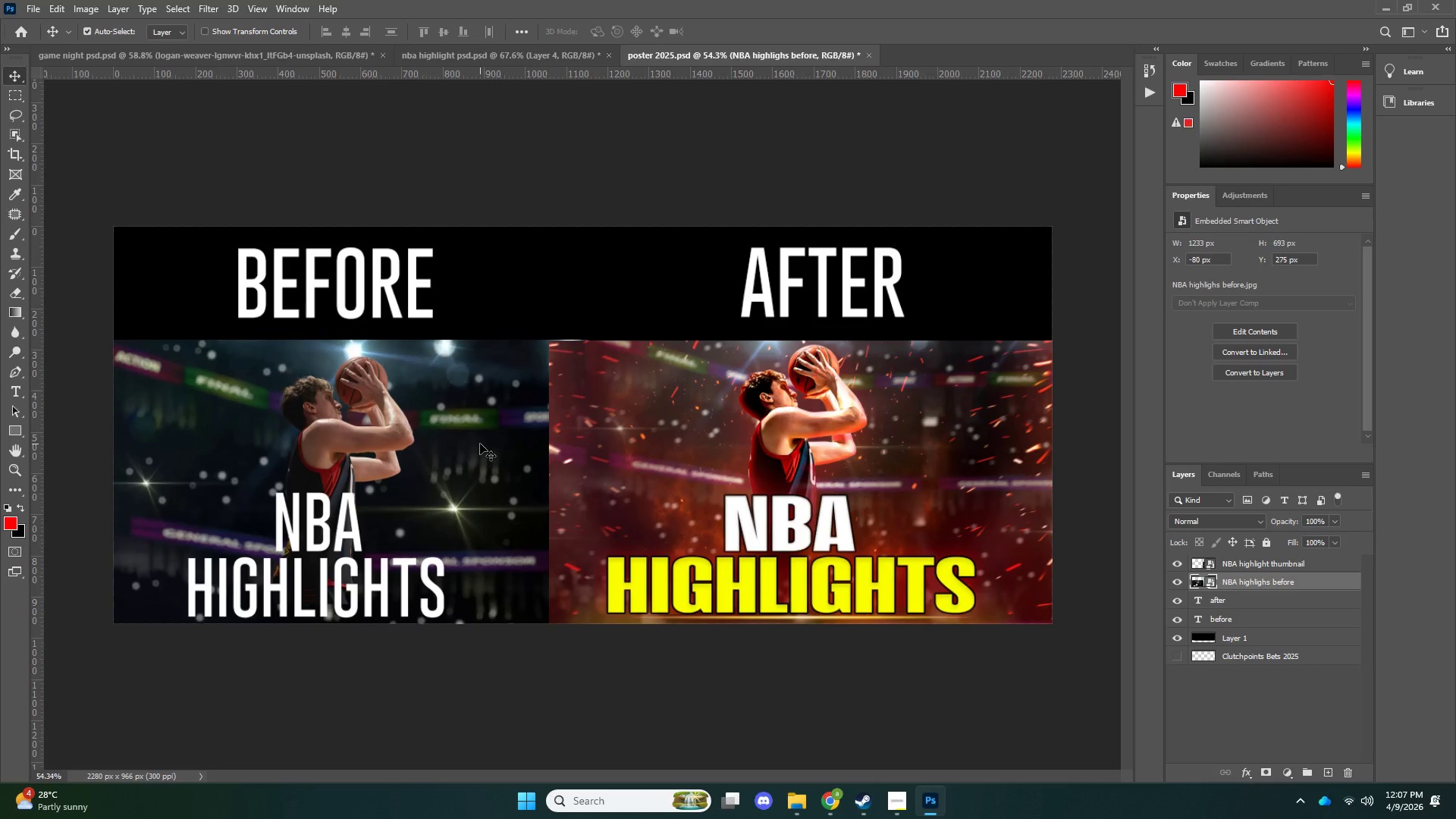 
key(ArrowDown)
 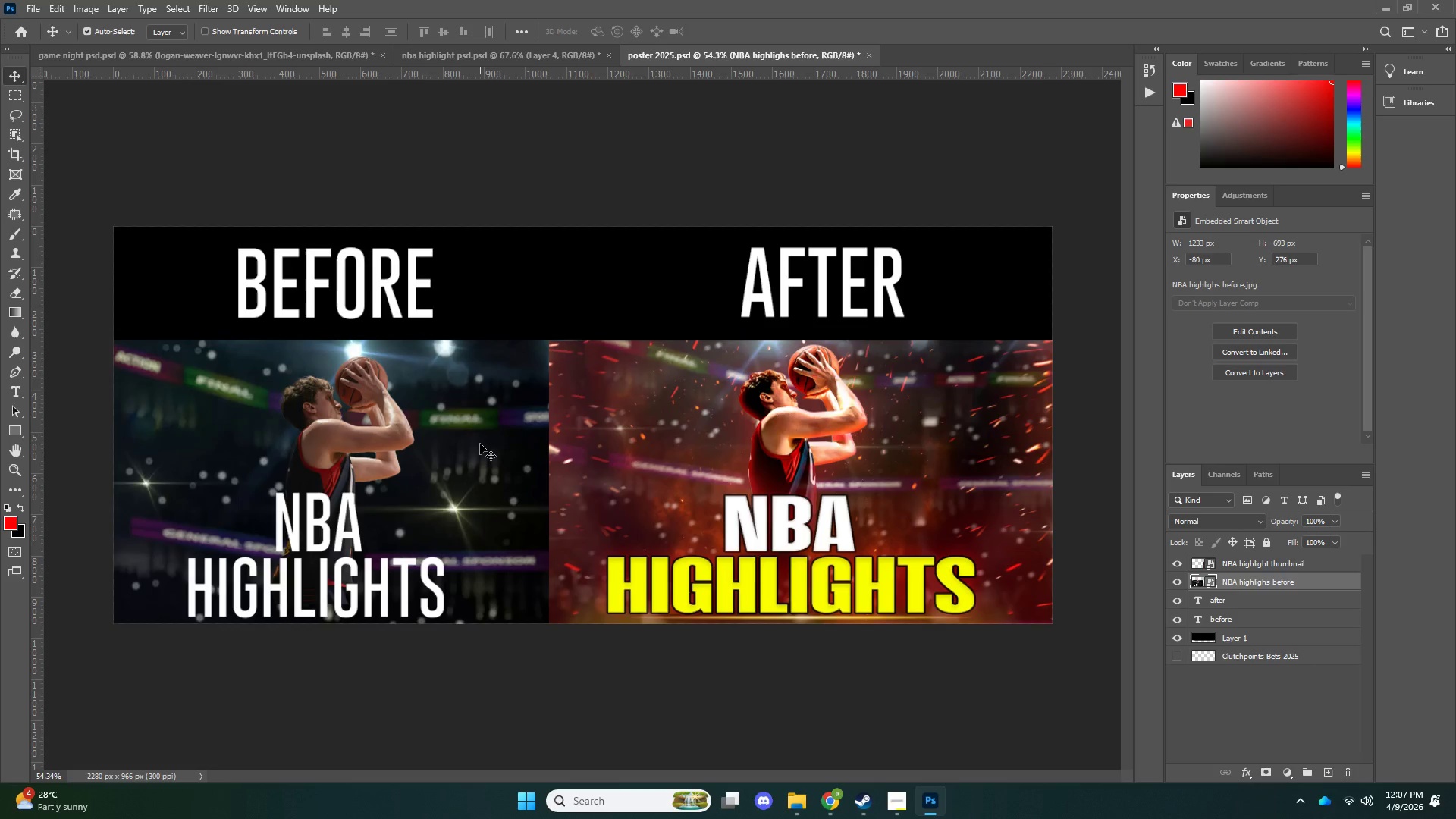 
key(ArrowDown)
 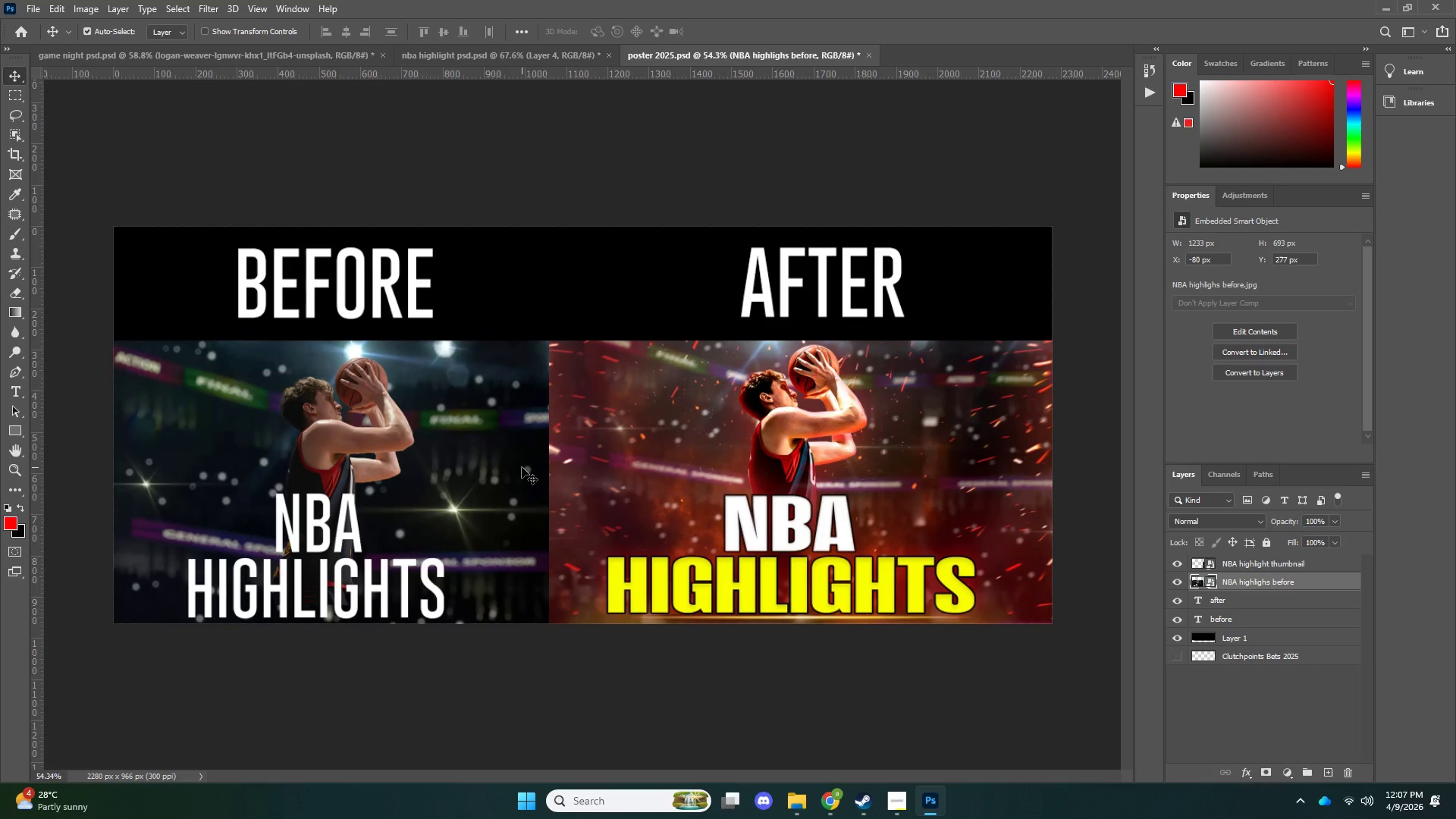 
wait(5.58)
 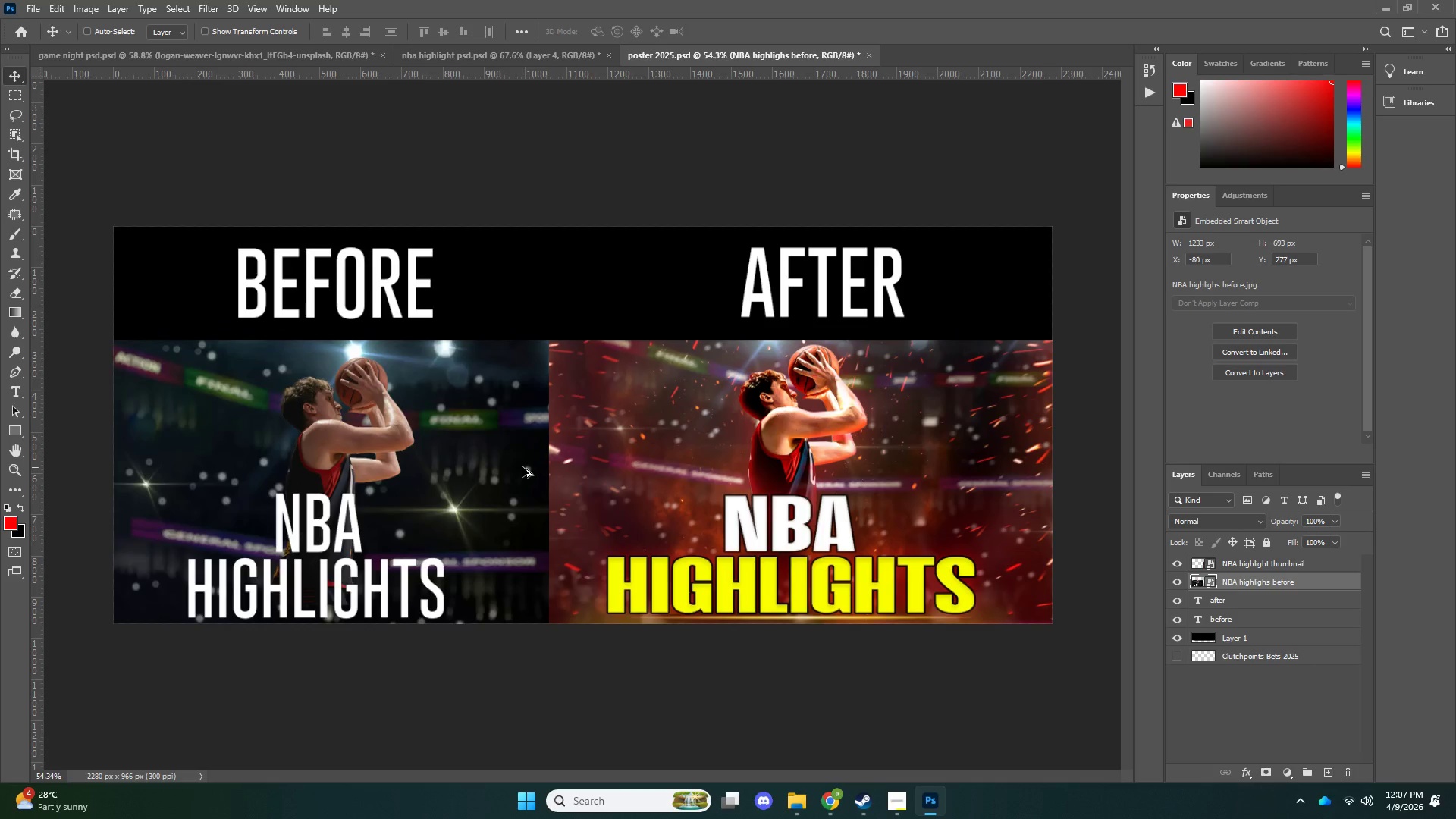 
key(Alt+Control+Shift+W)
 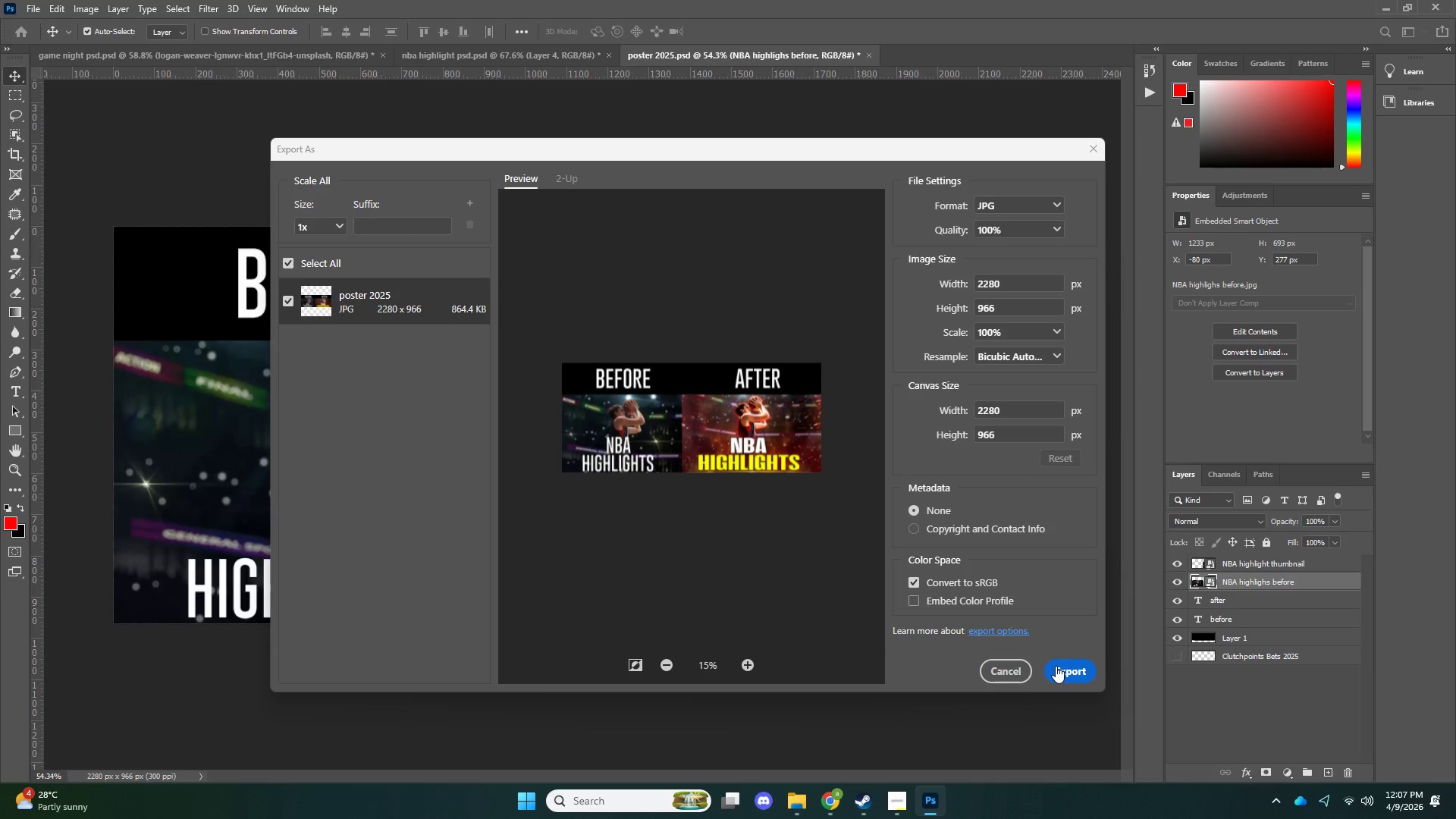 
left_click([1056, 666])
 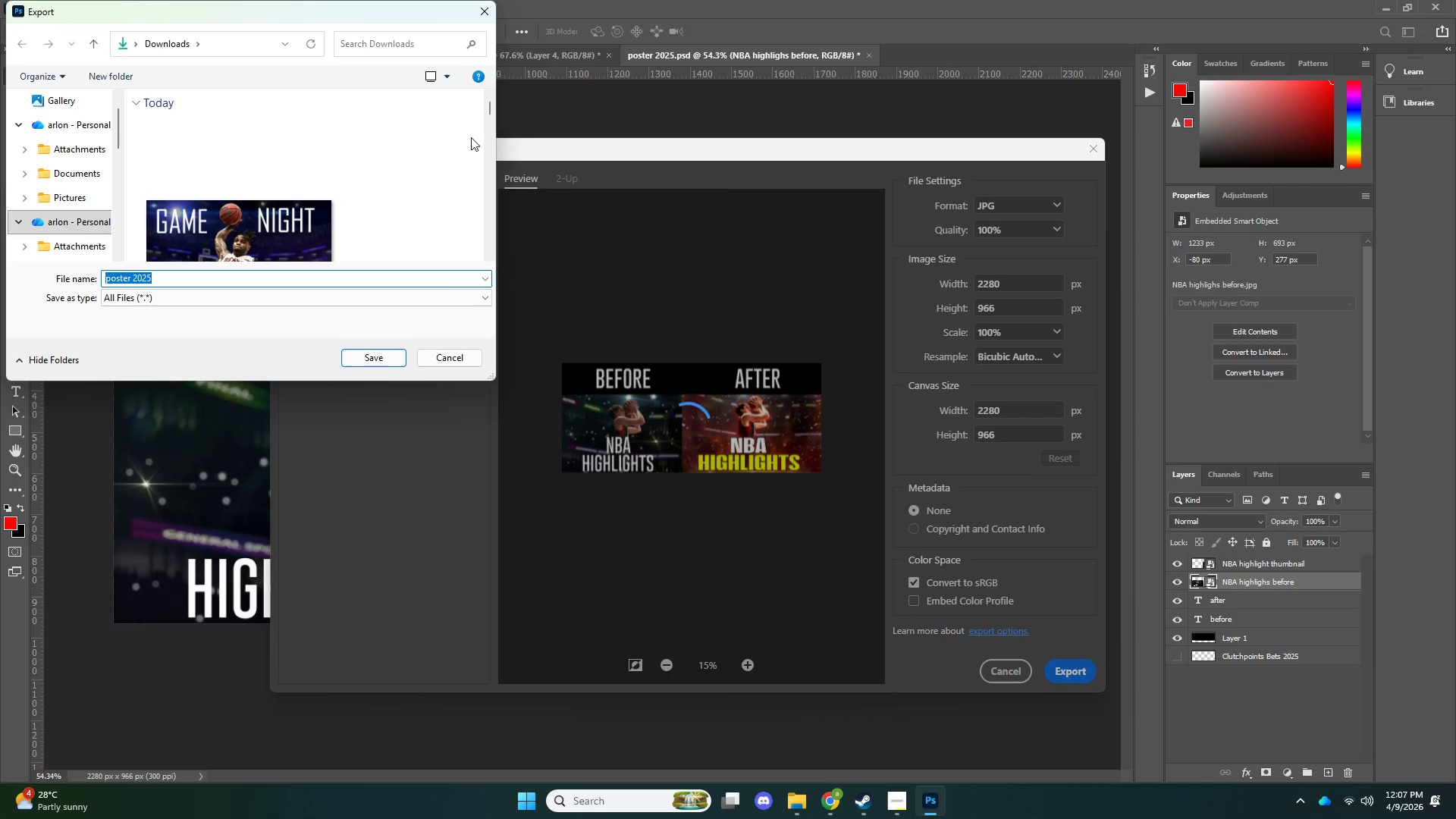 
left_click([71, 196])
 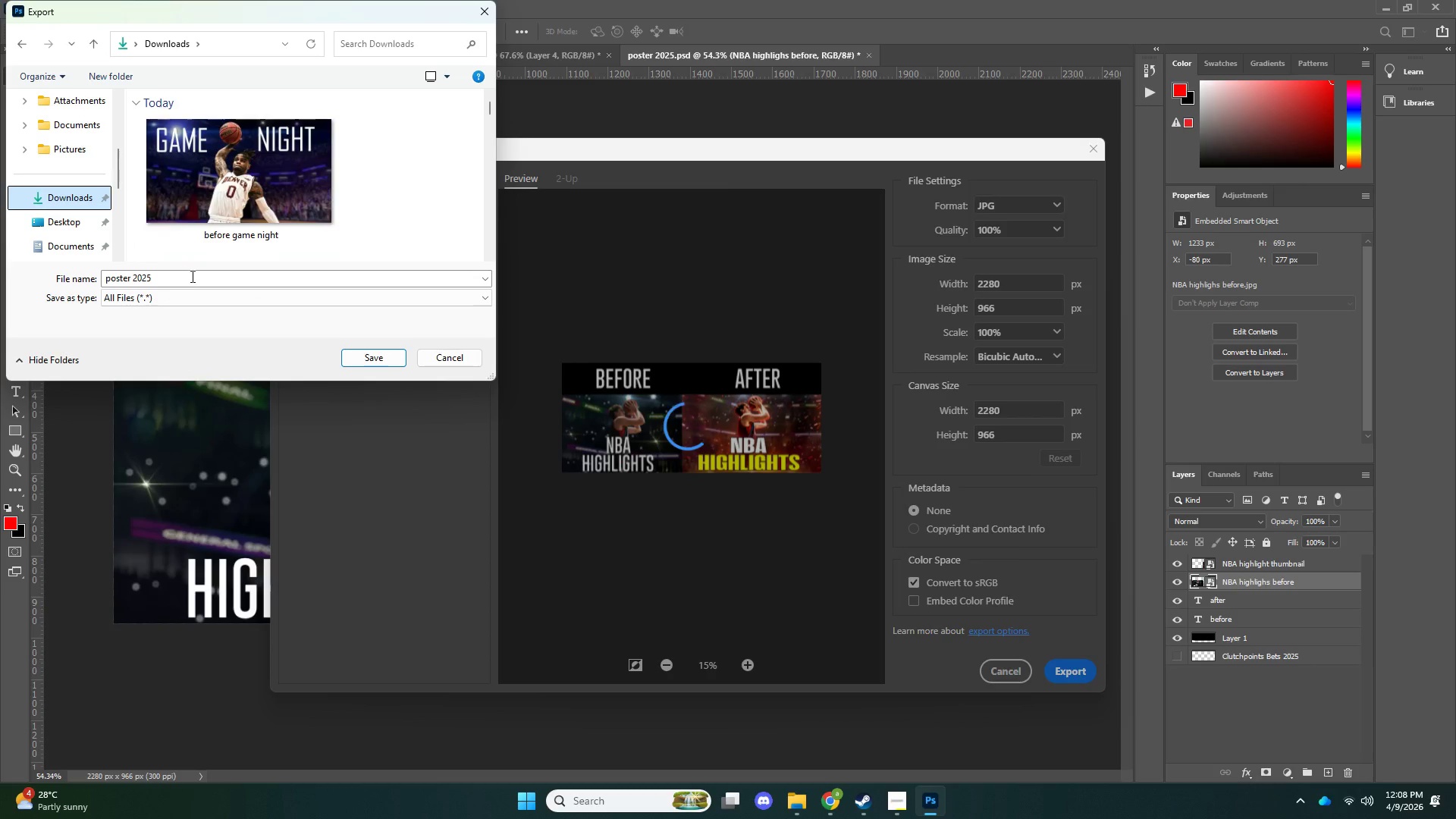 
scroll: coordinate [61, 185], scroll_direction: down, amount: 2.0
 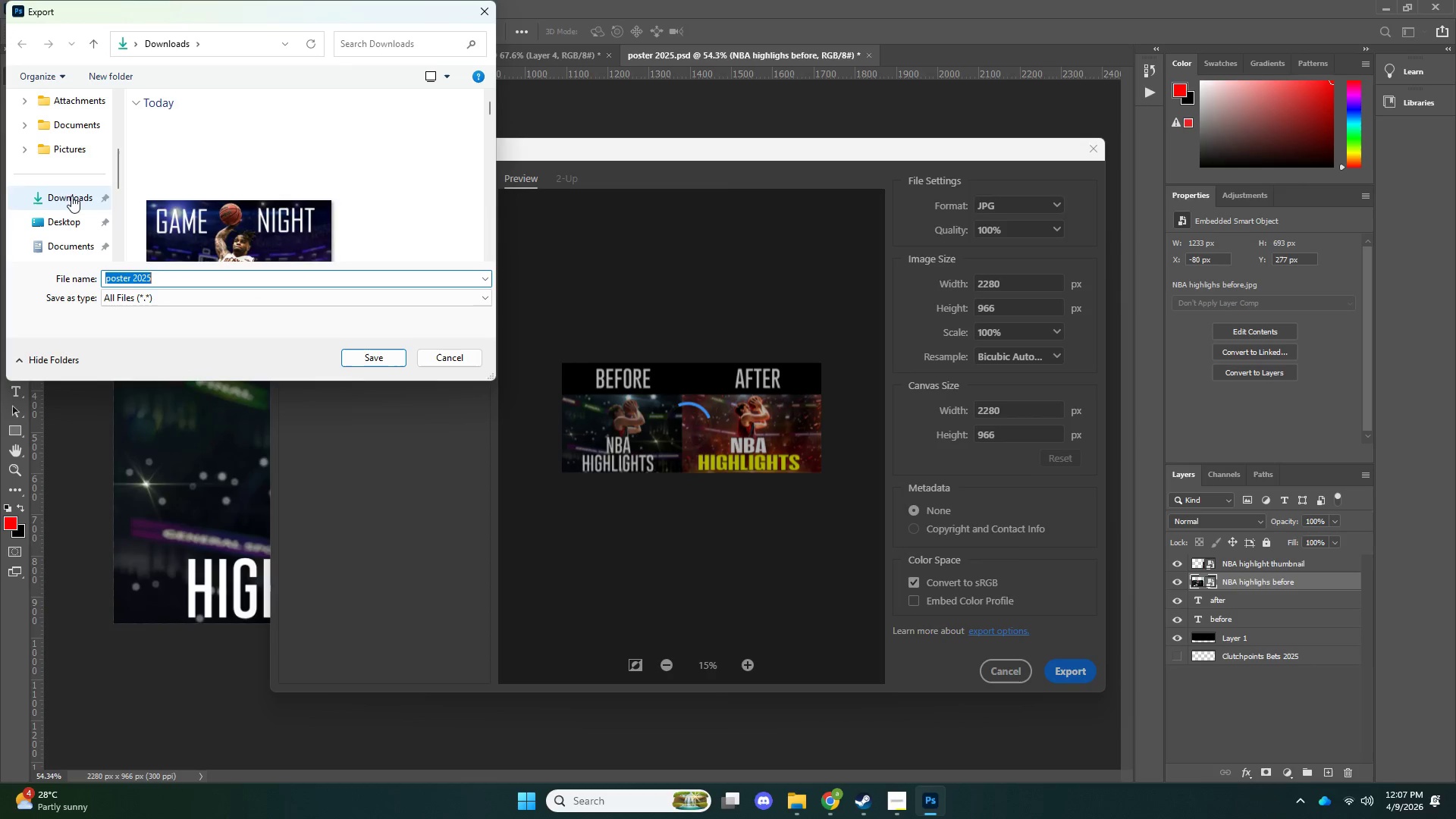 
left_click_drag(start_coordinate=[187, 276], to_coordinate=[83, 297])
 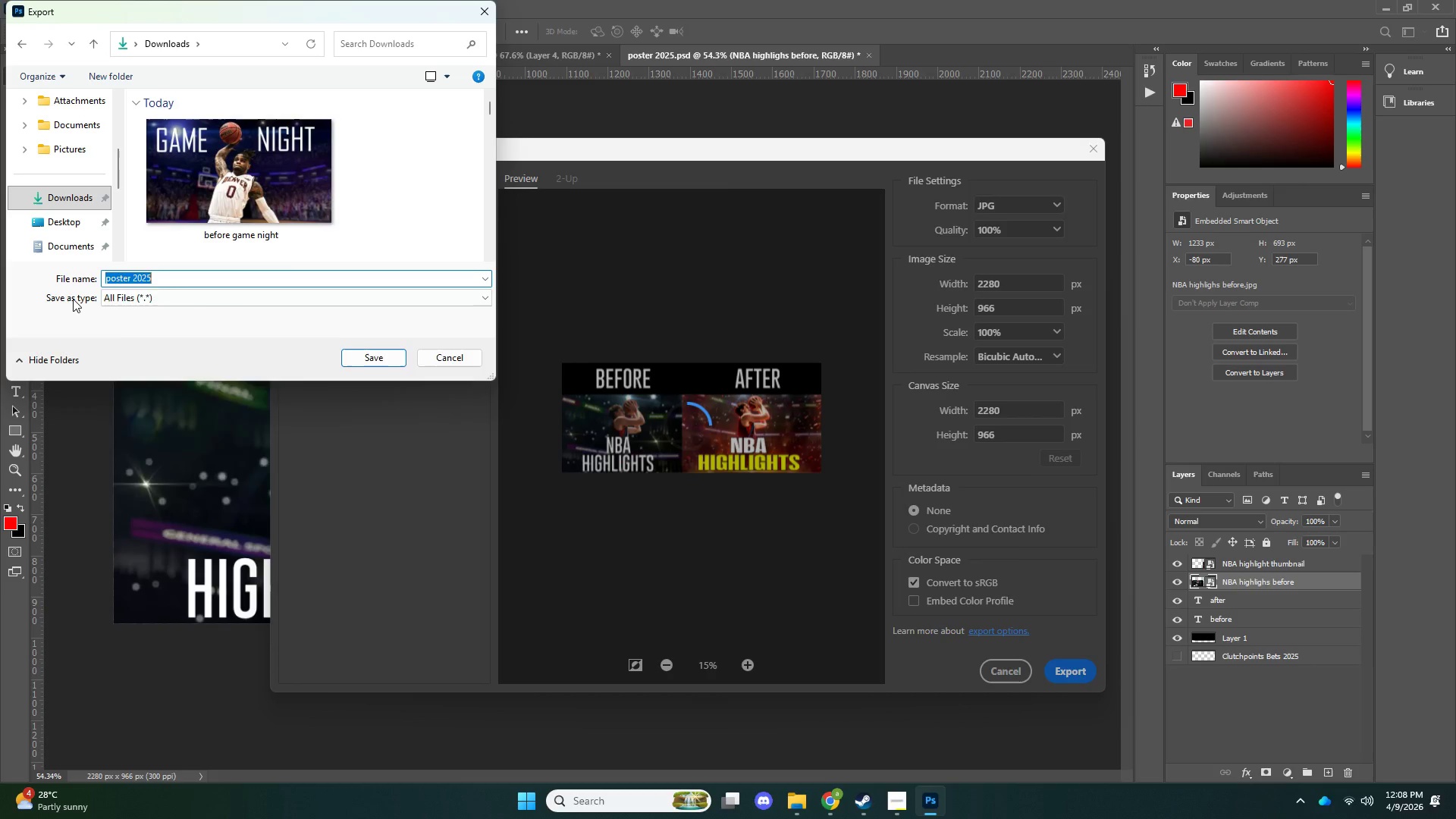 
type(nba h)
 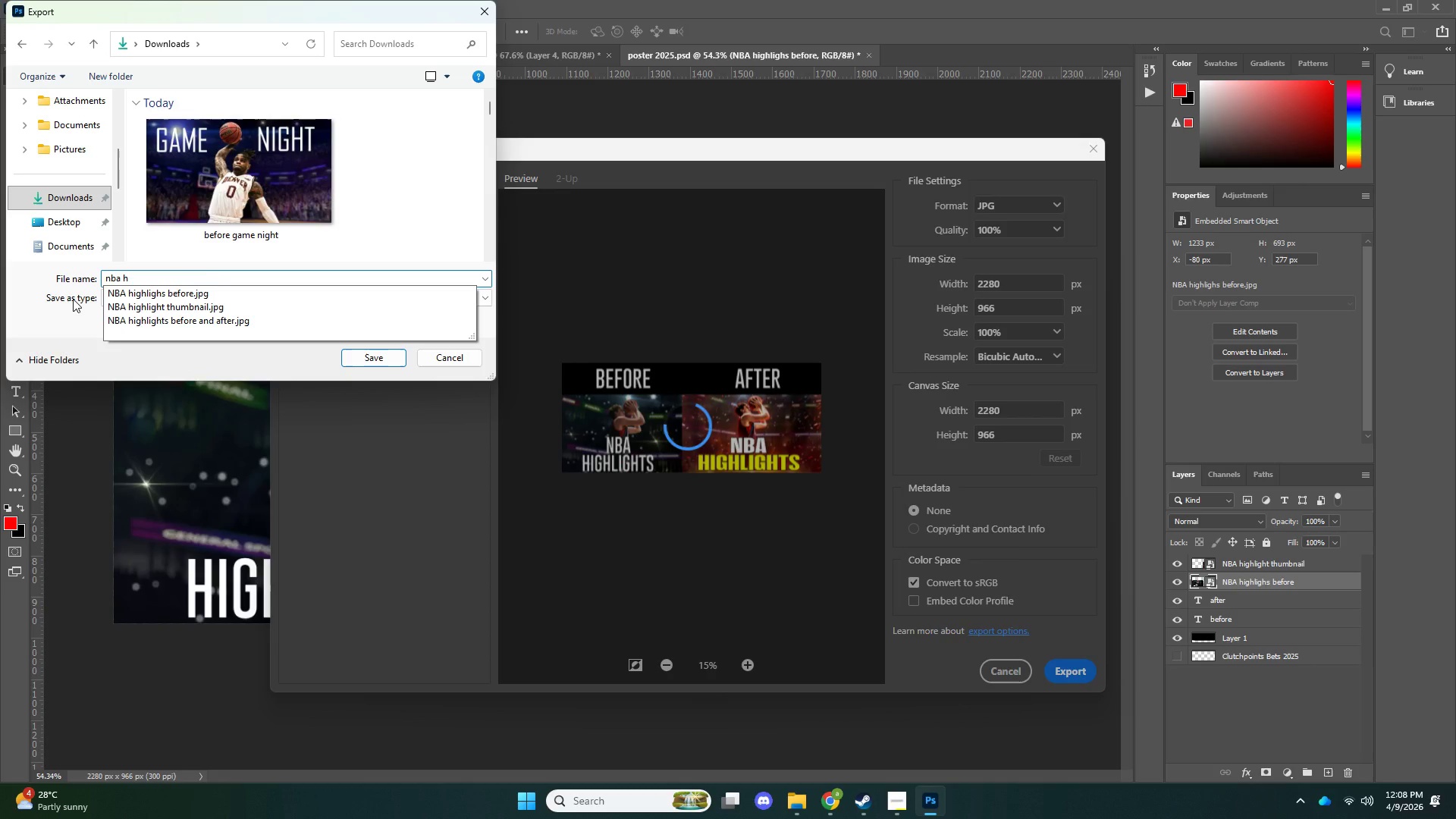 
key(ArrowDown)
 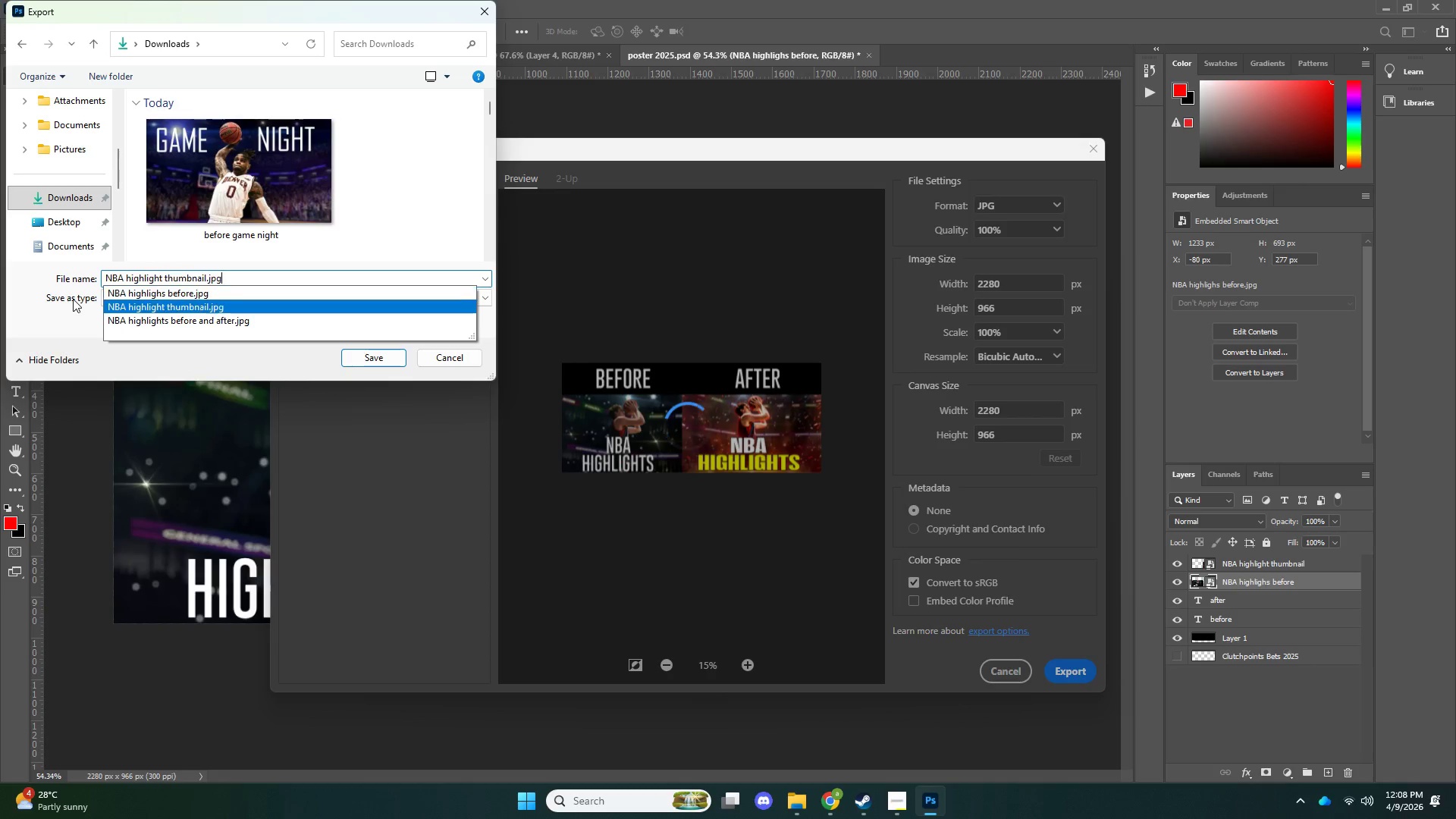 
key(ArrowDown)
 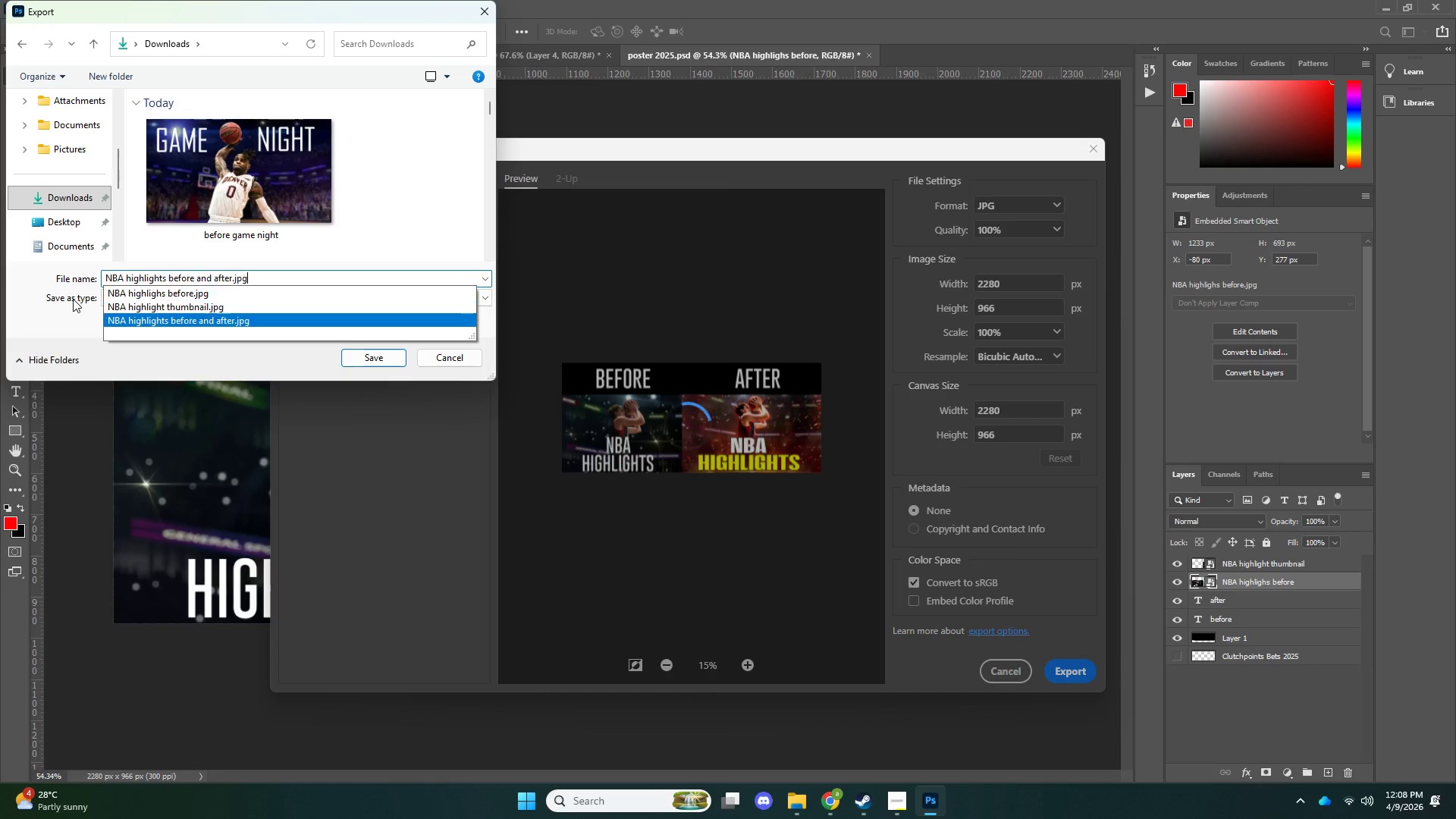 
key(ArrowDown)
 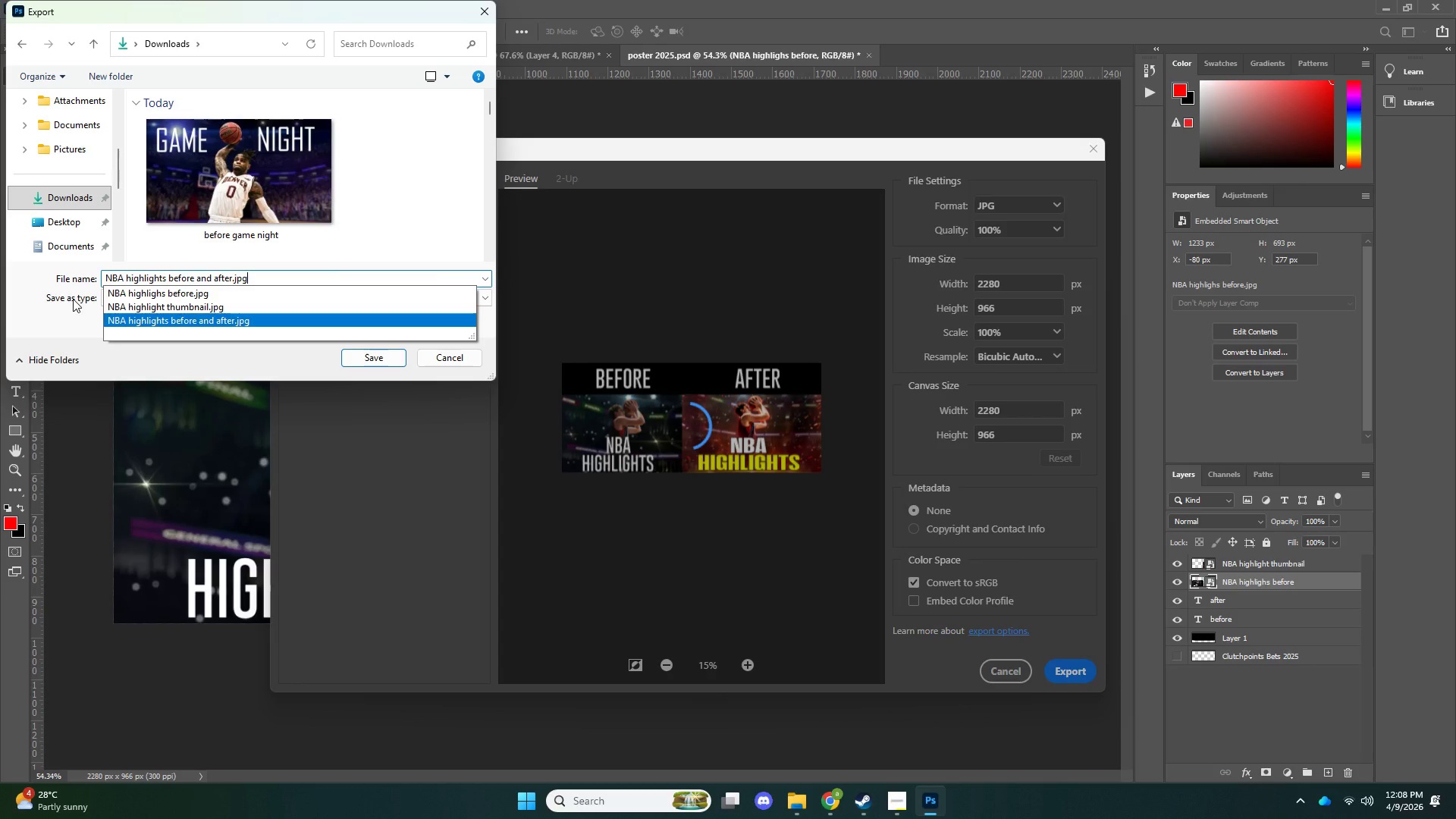 
key(Enter)
 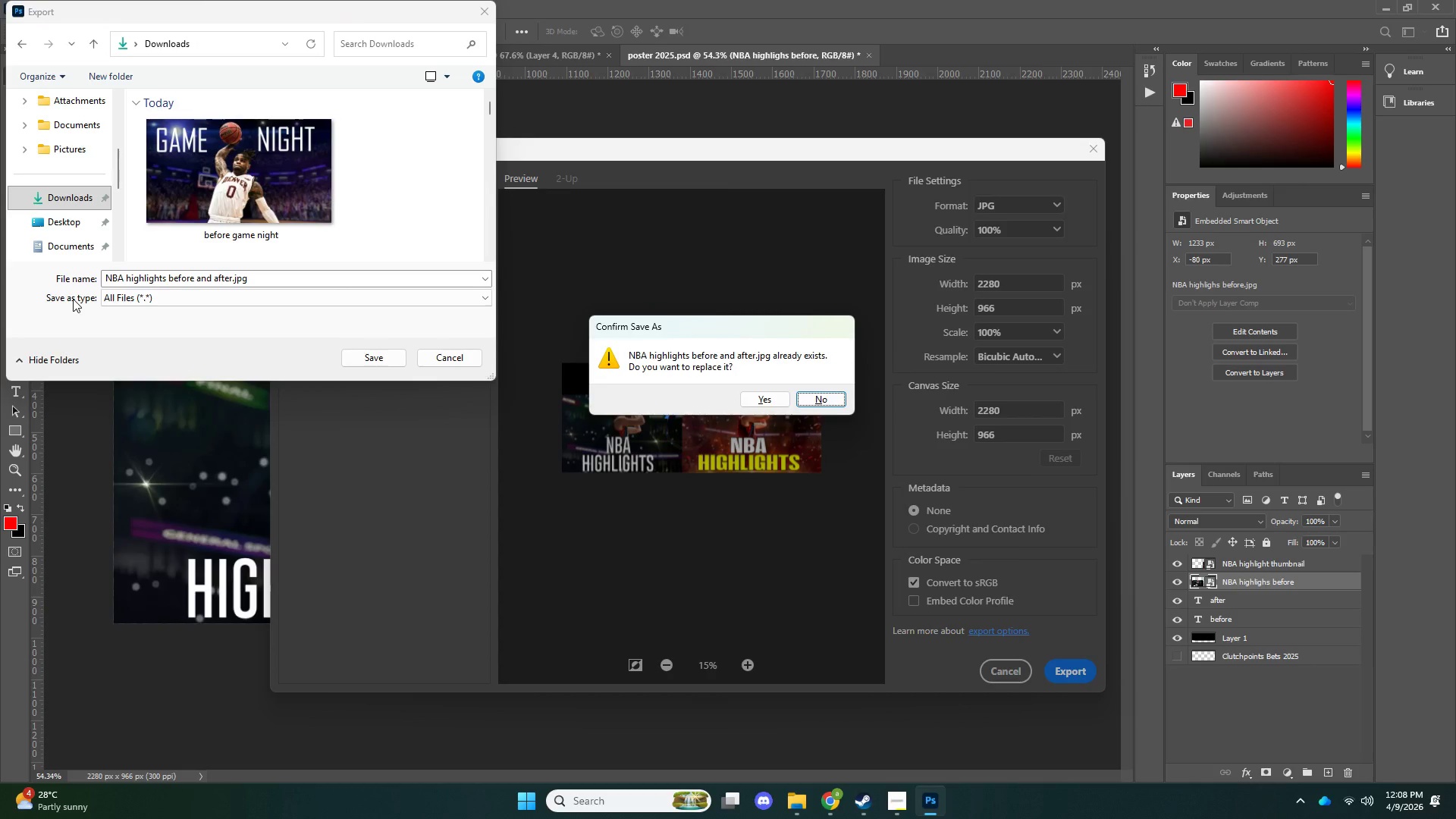 
key(ArrowLeft)
 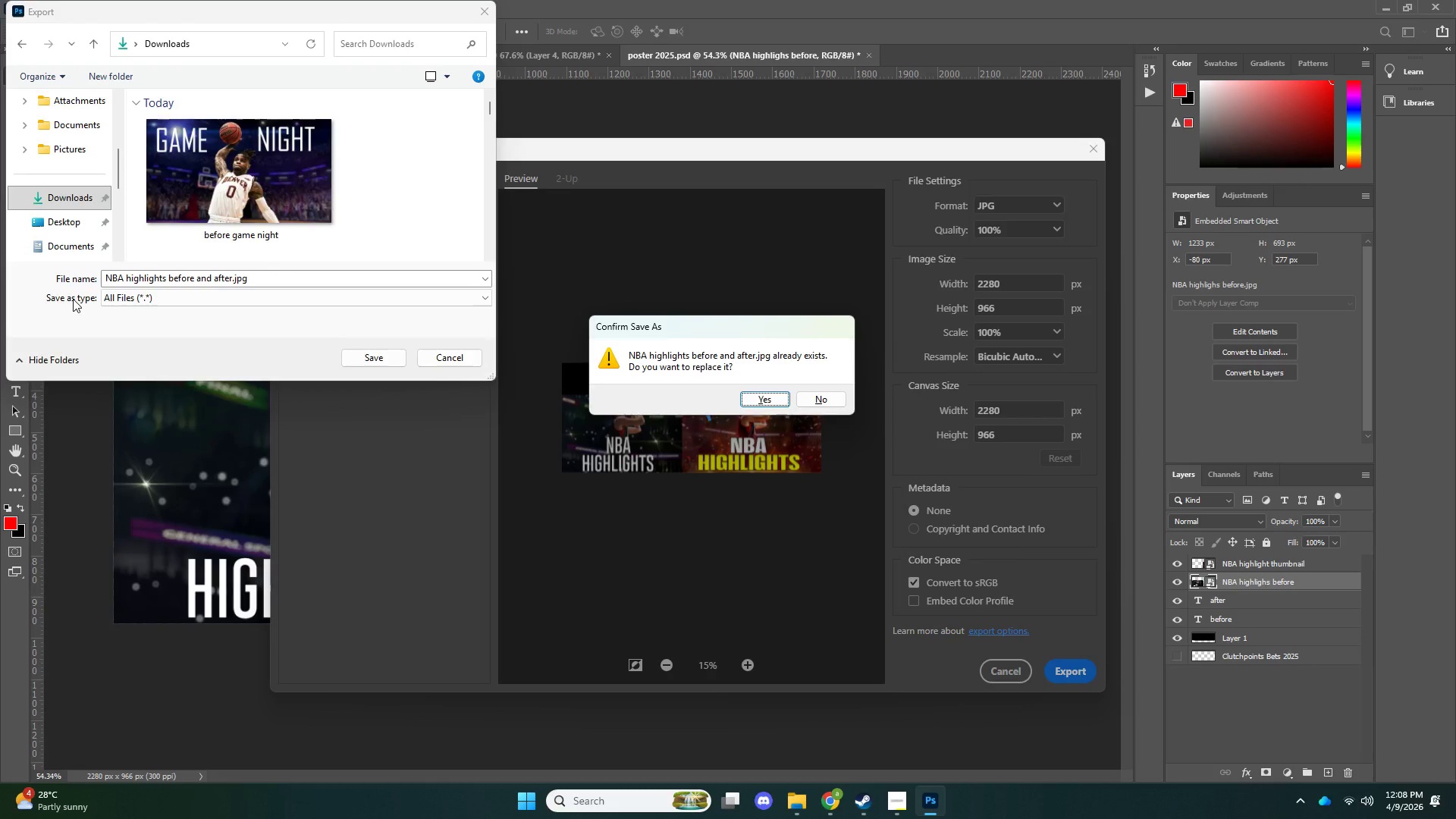 
key(Enter)